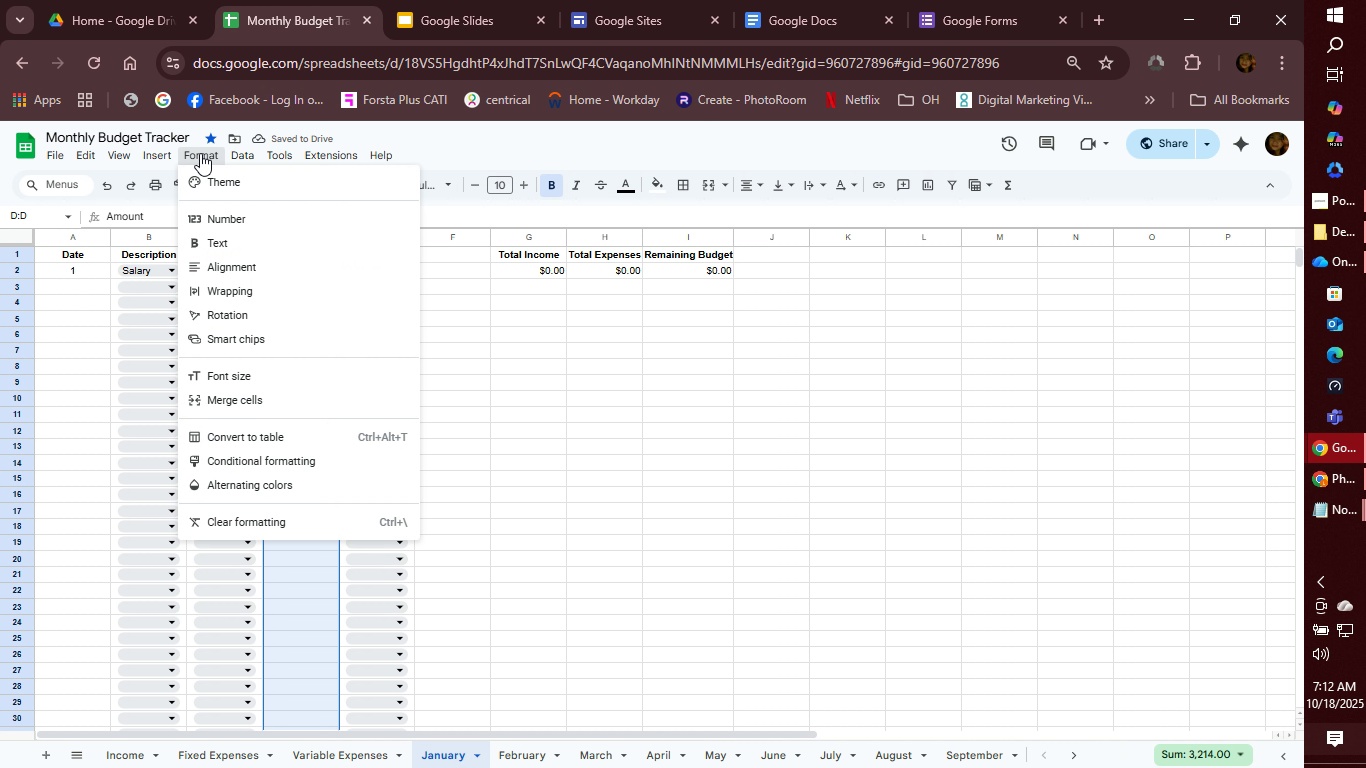 
left_click([200, 153])
 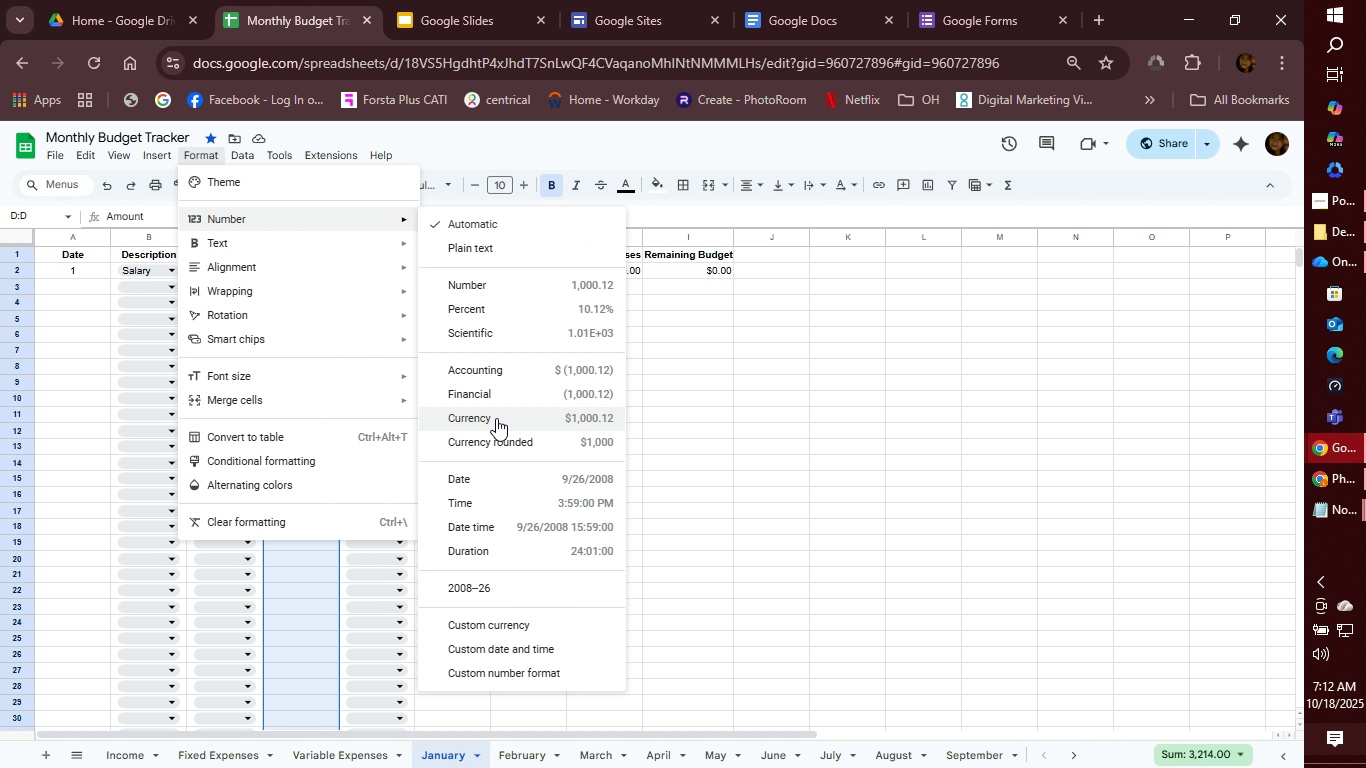 
left_click([498, 417])
 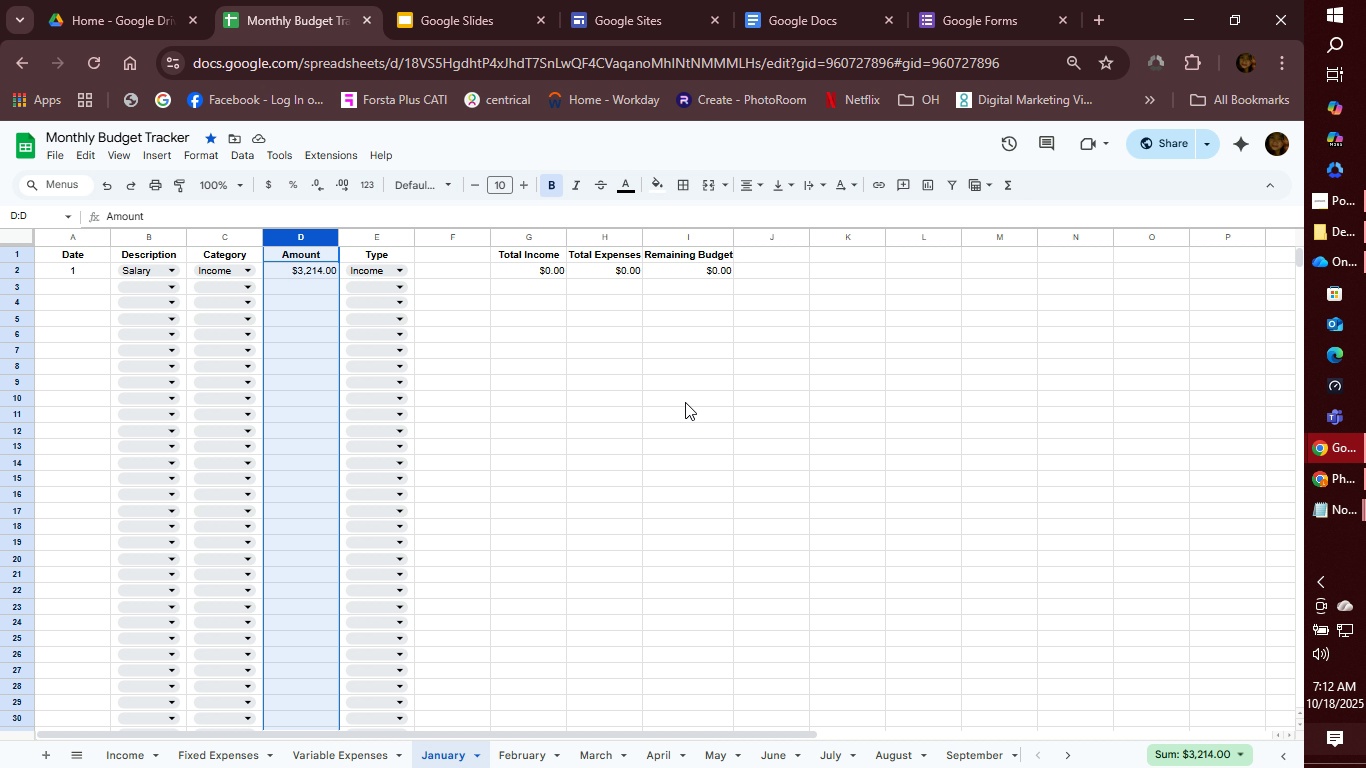 
wait(26.96)
 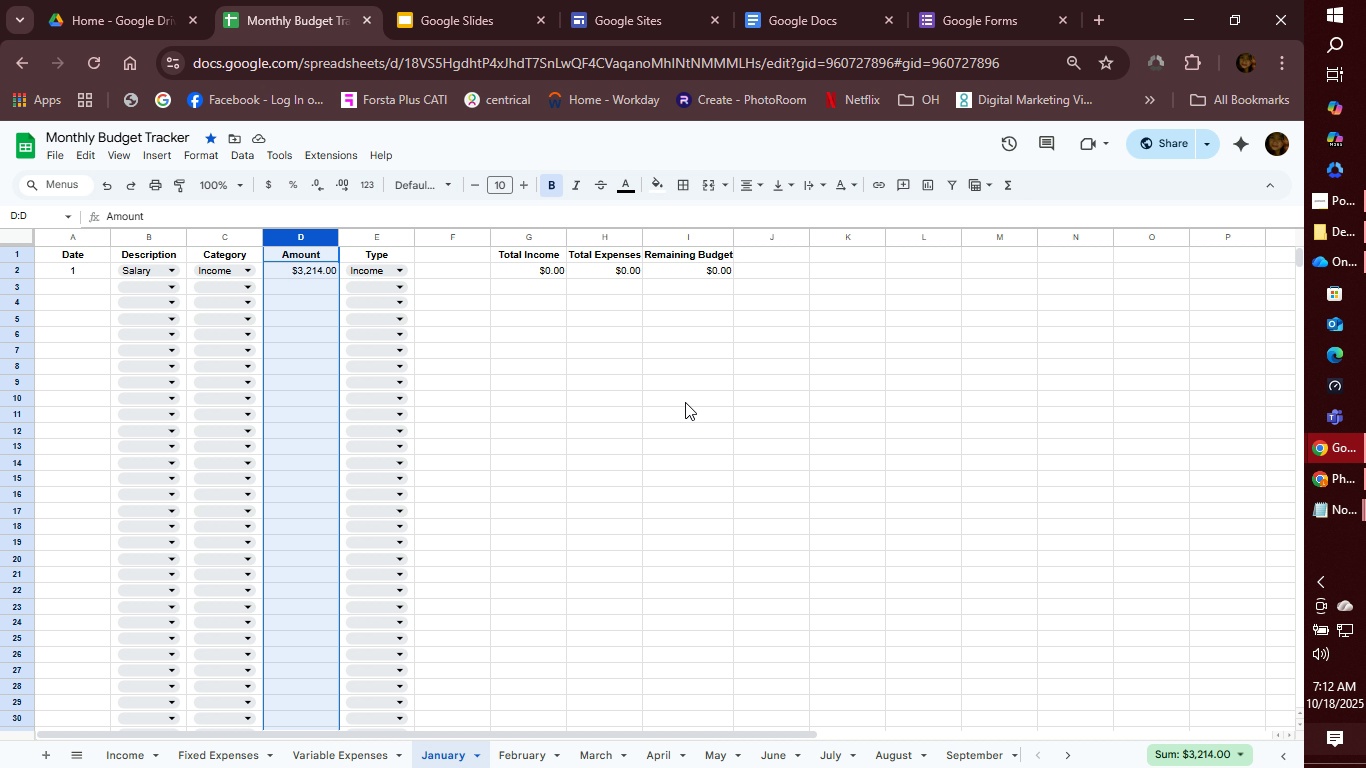 
left_click([81, 285])
 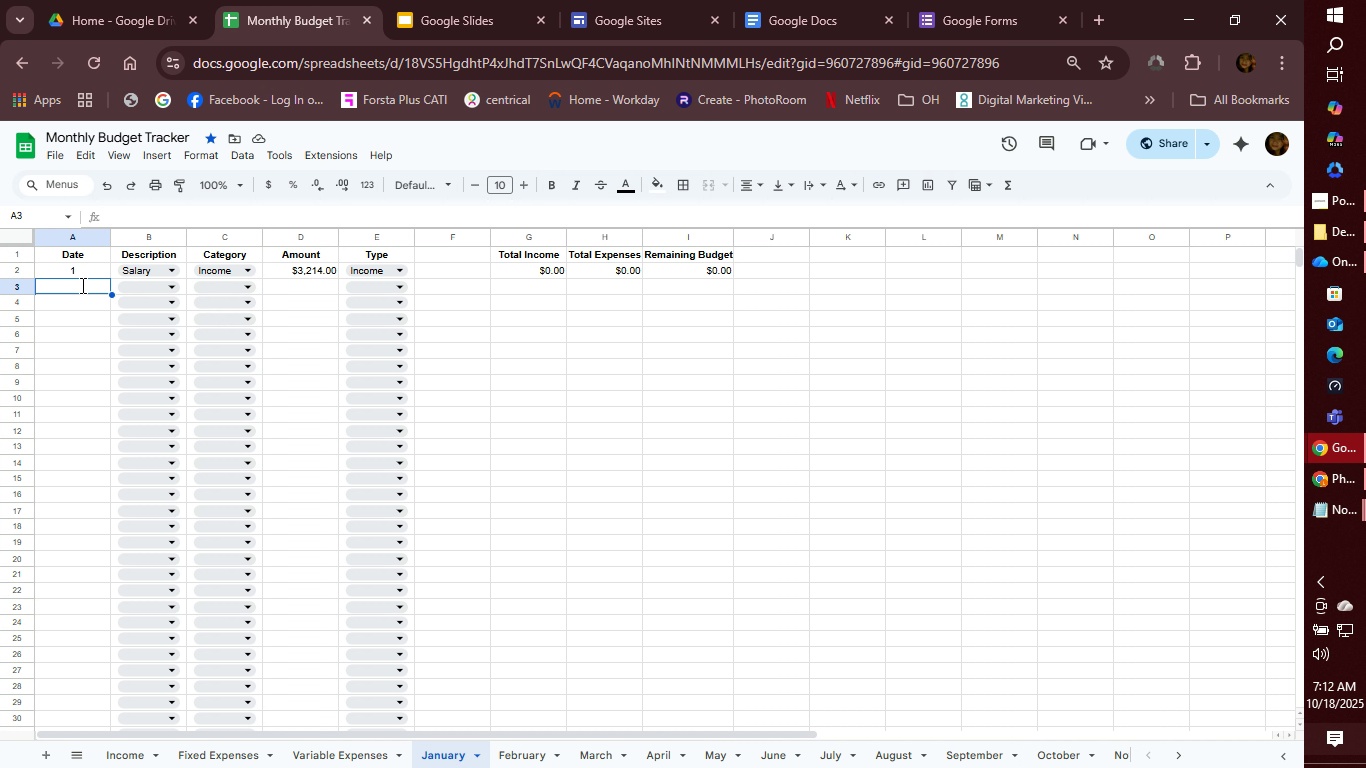 
key(1)
 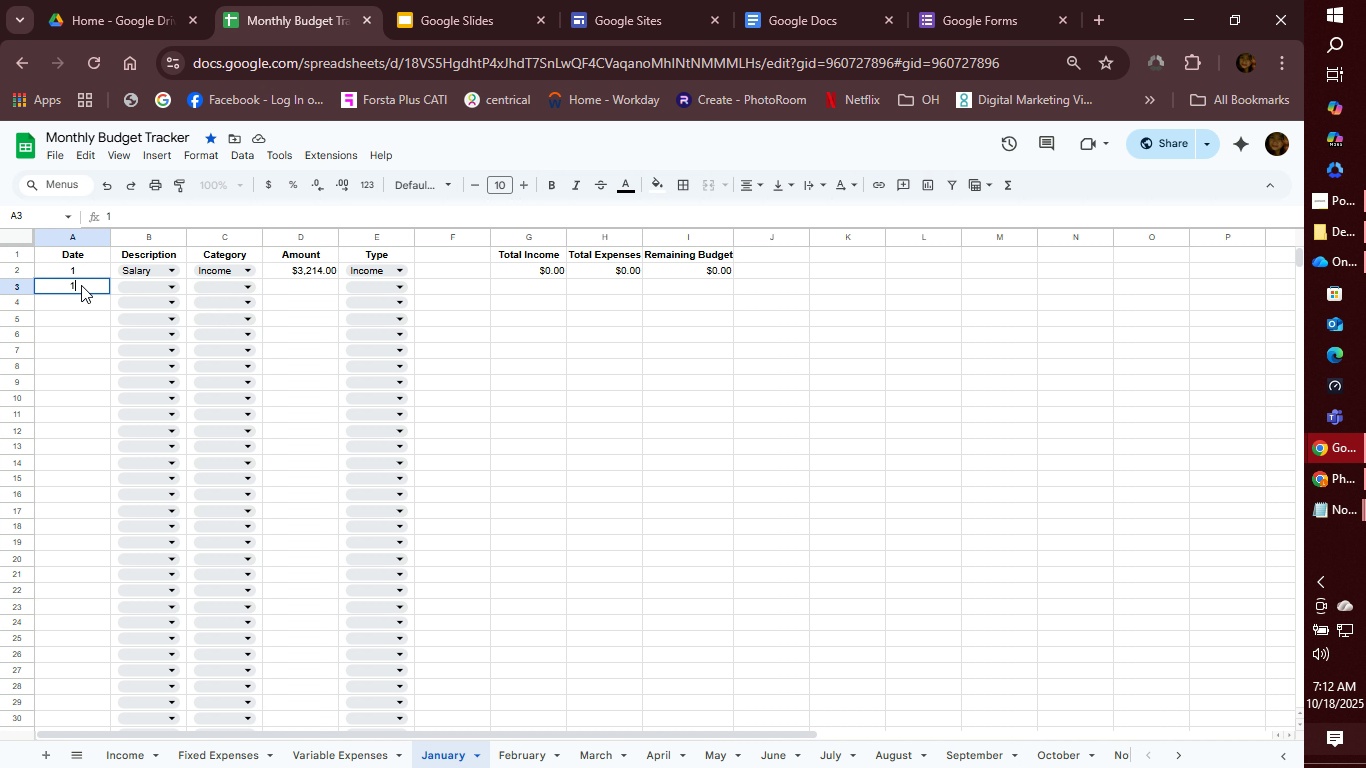 
key(Tab)
 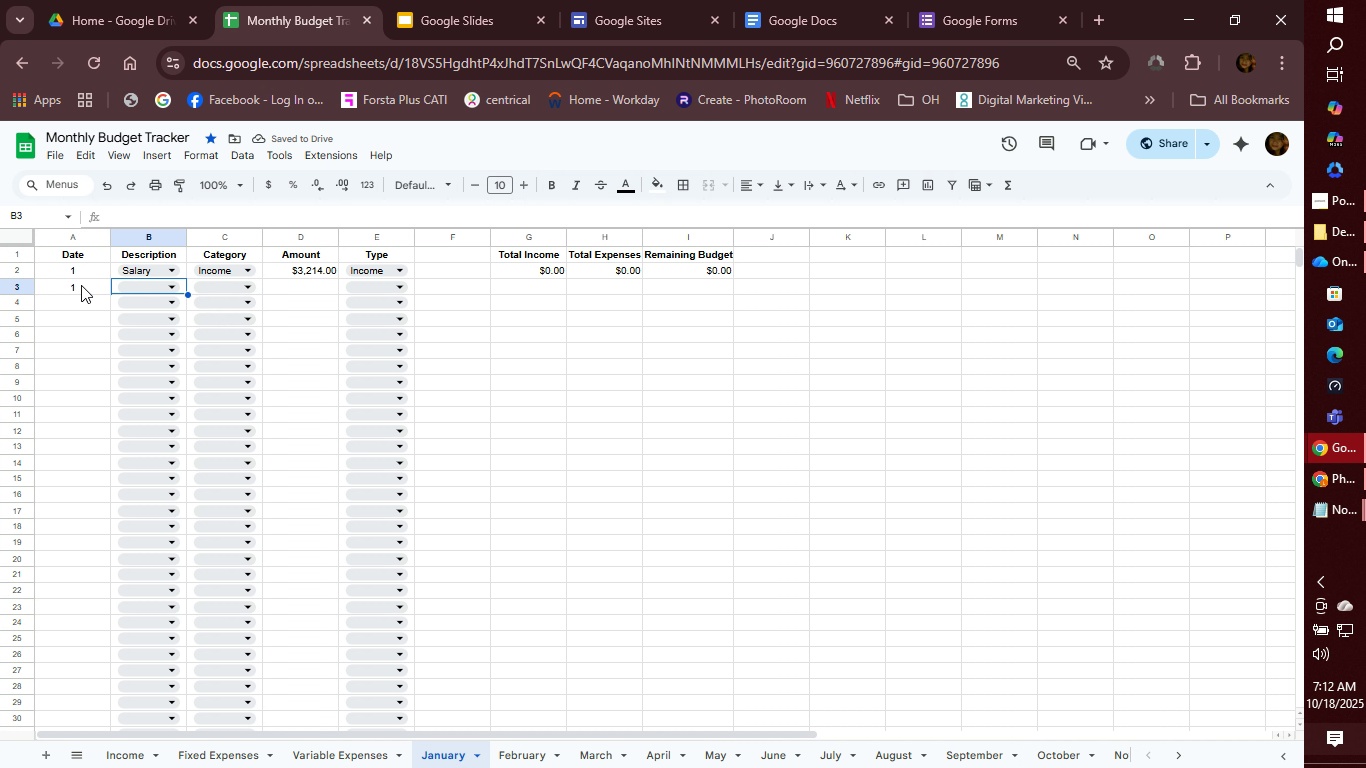 
key(F)
 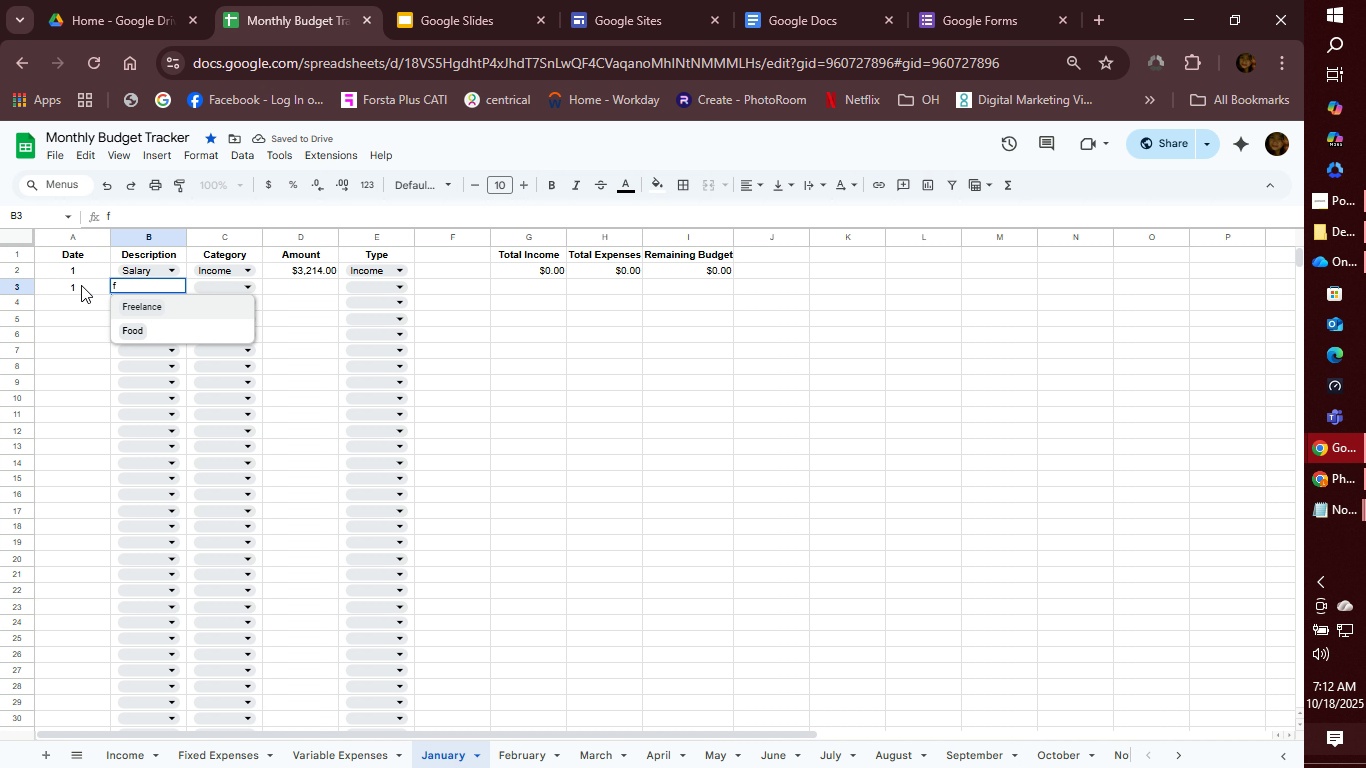 
key(Tab)
 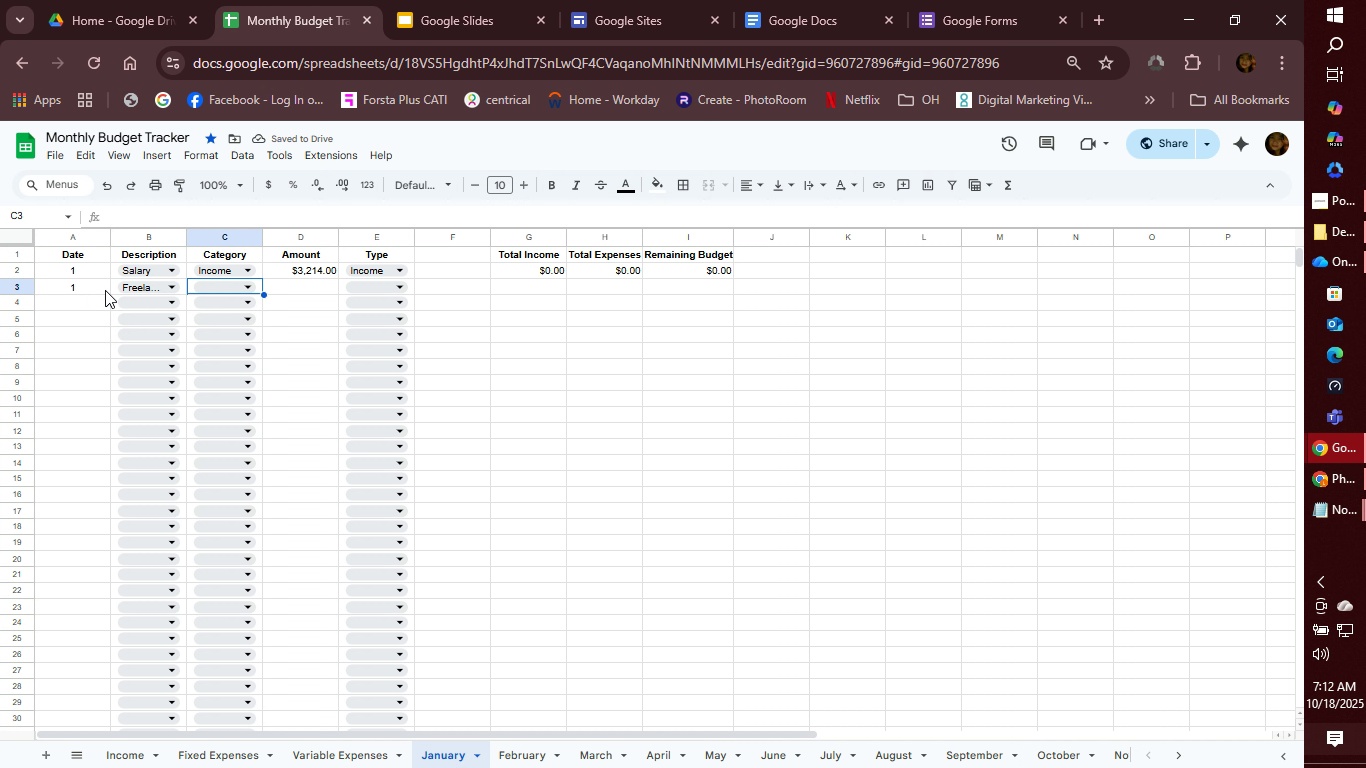 
left_click([117, 285])
 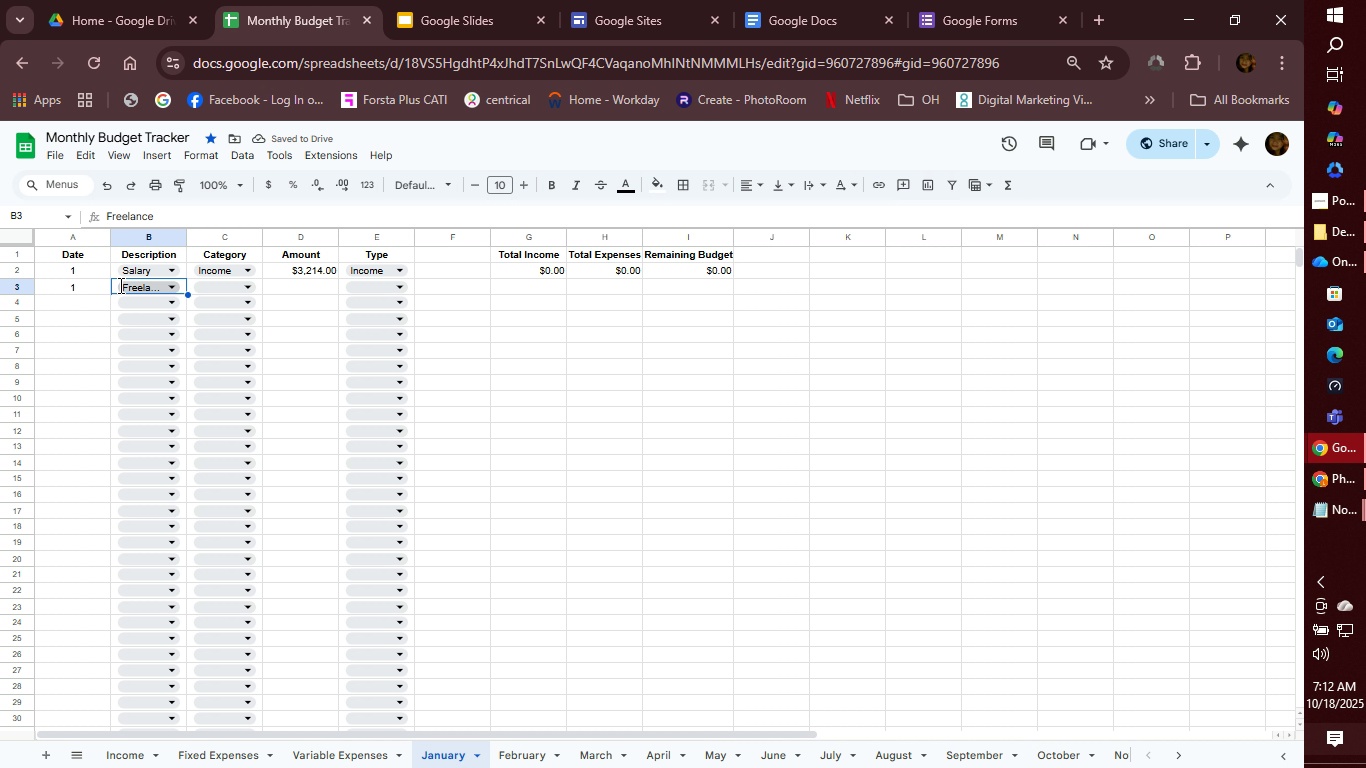 
key(F)
 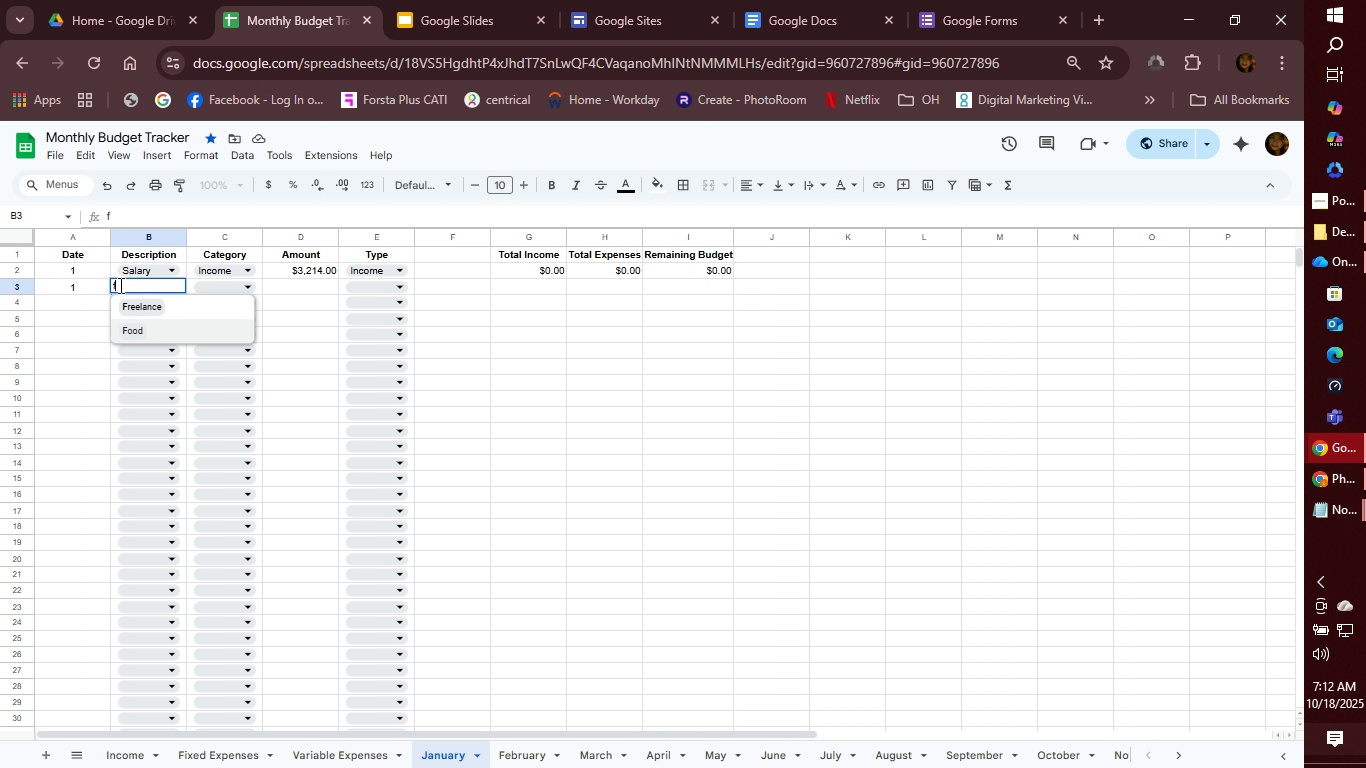 
key(ArrowDown)
 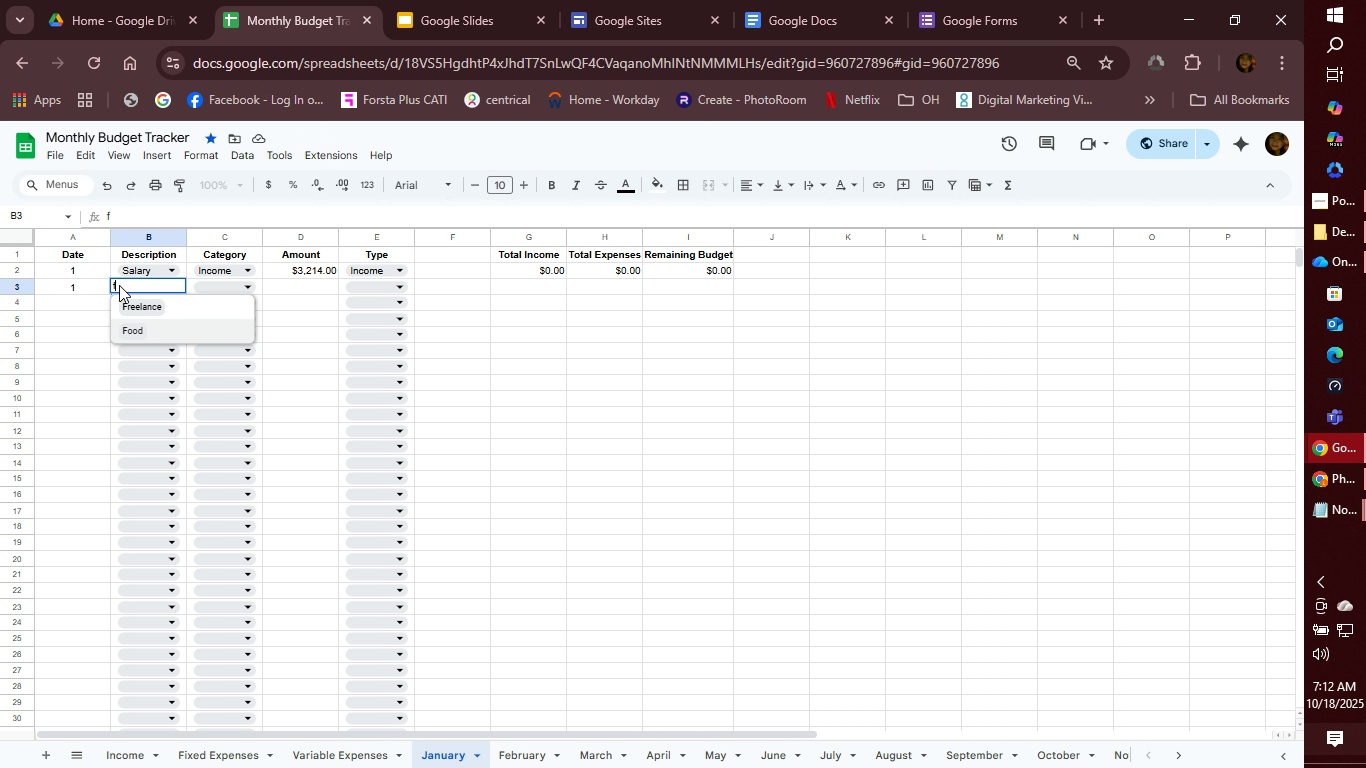 
key(Tab)
 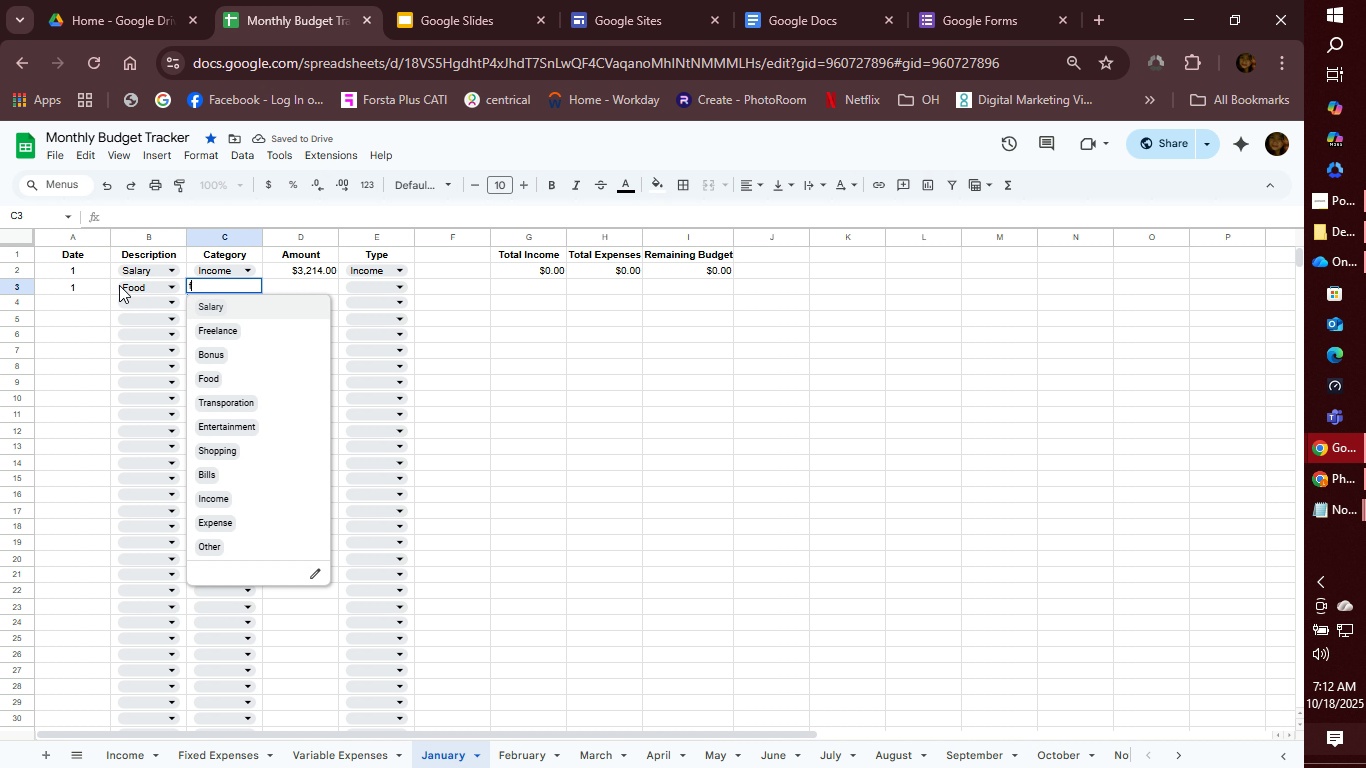 
key(F)
 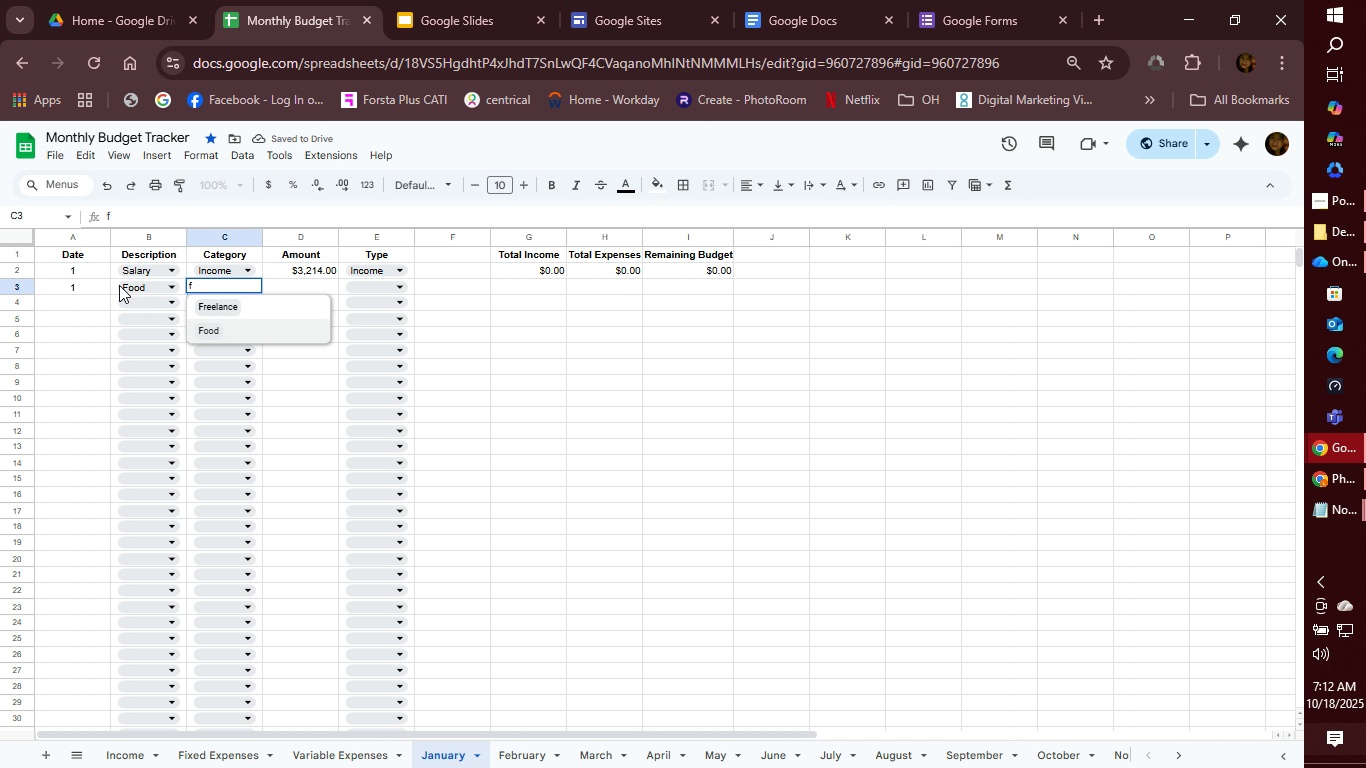 
key(ArrowDown)
 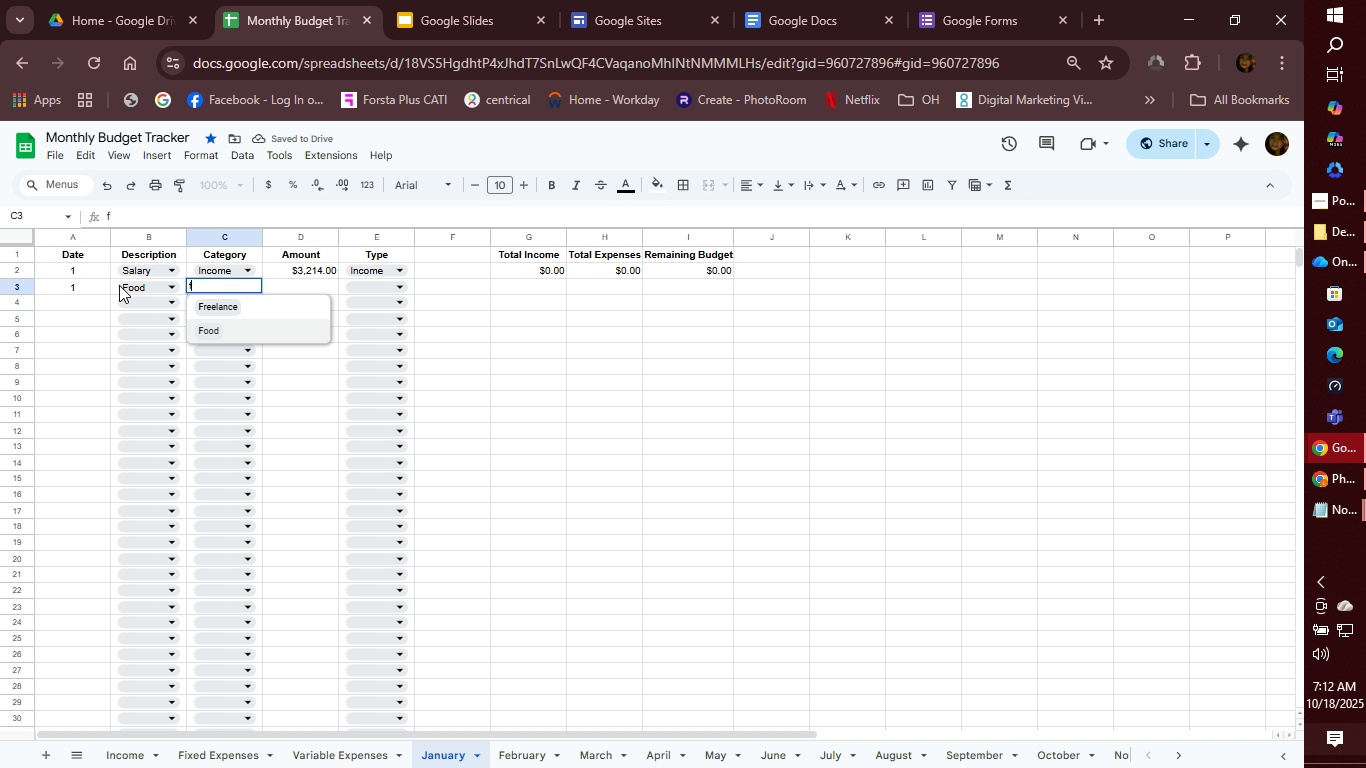 
key(Tab)
 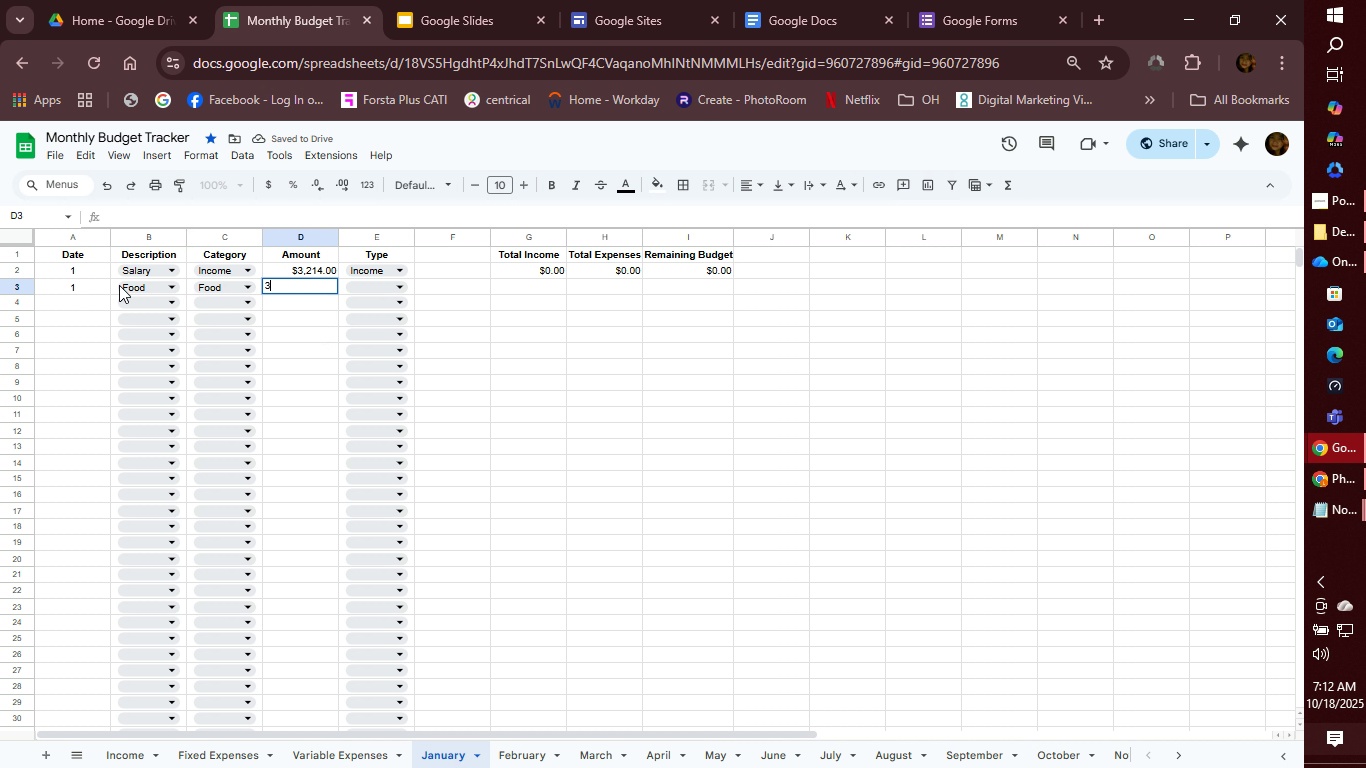 
type(353)
key(Tab)
type(e)
 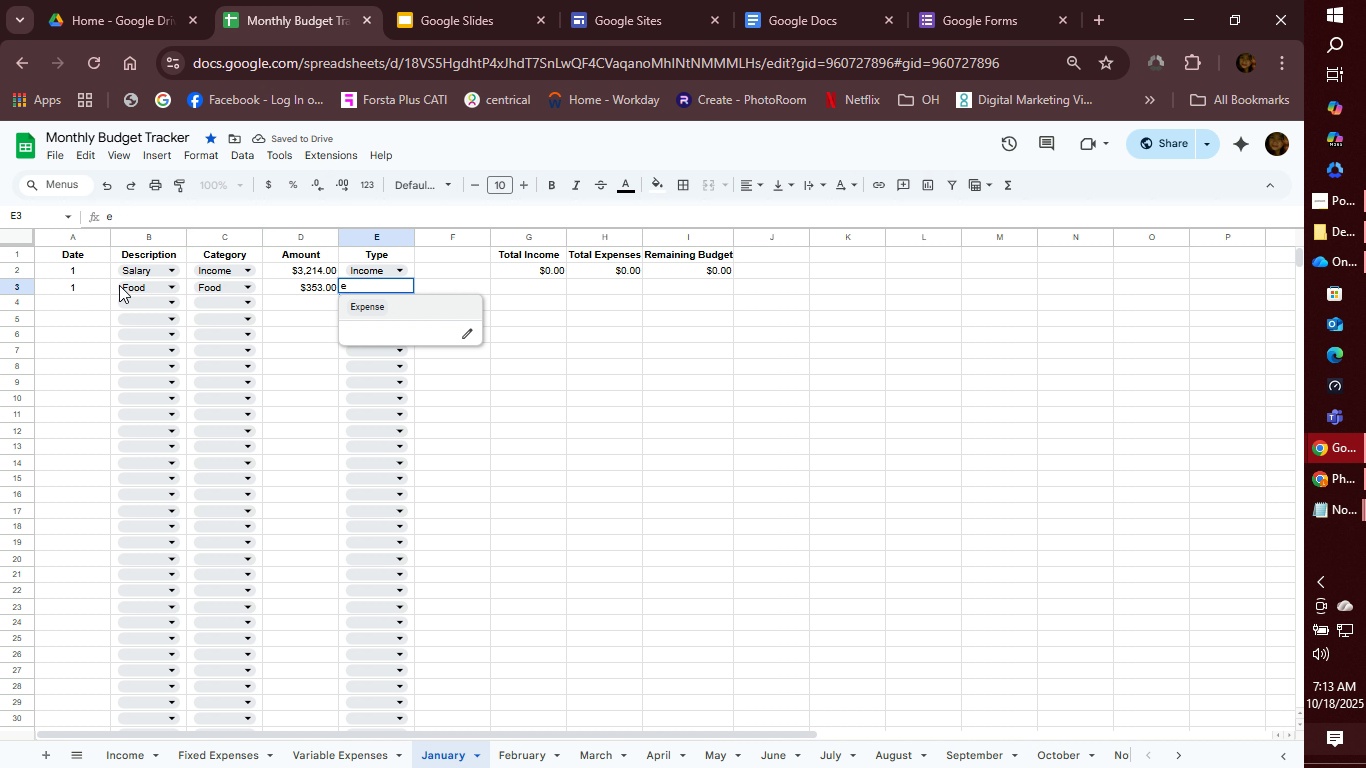 
key(Enter)
 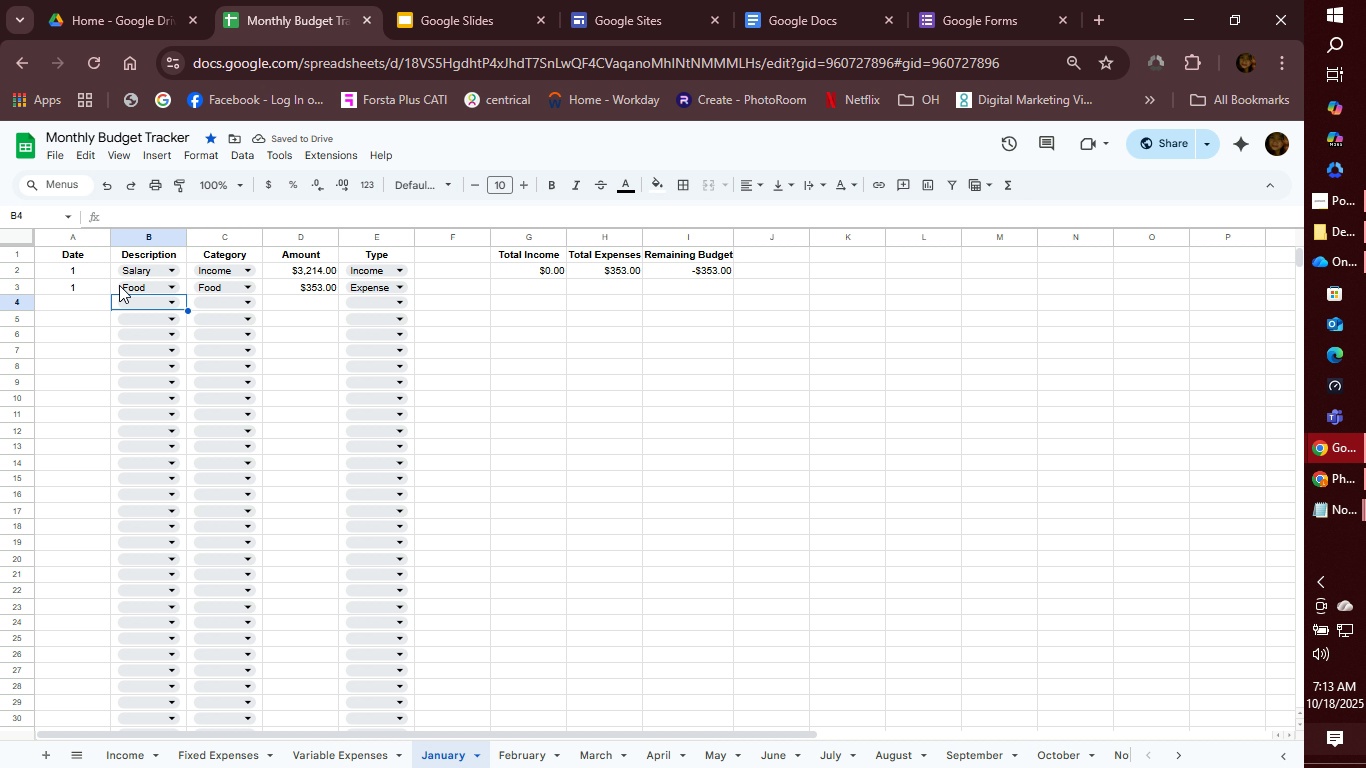 
key(ArrowLeft)
 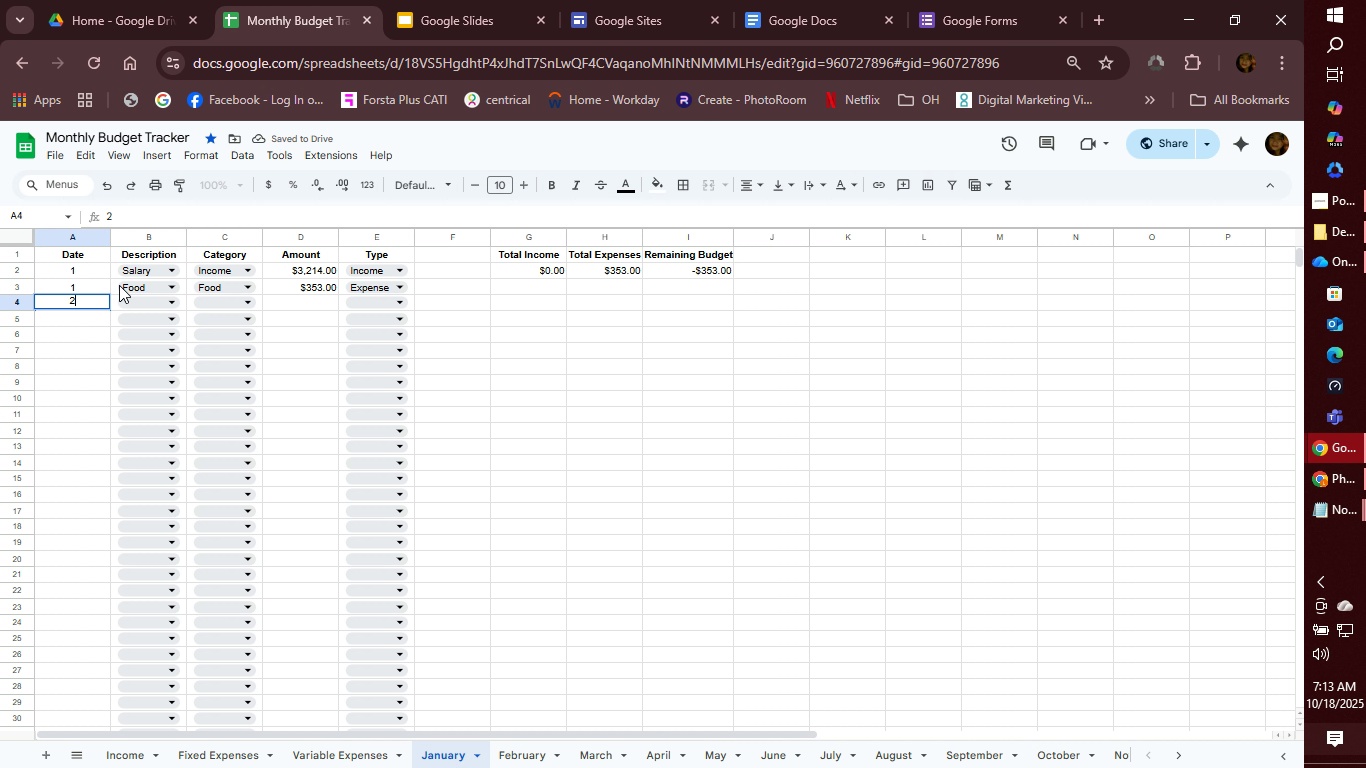 
key(2)
 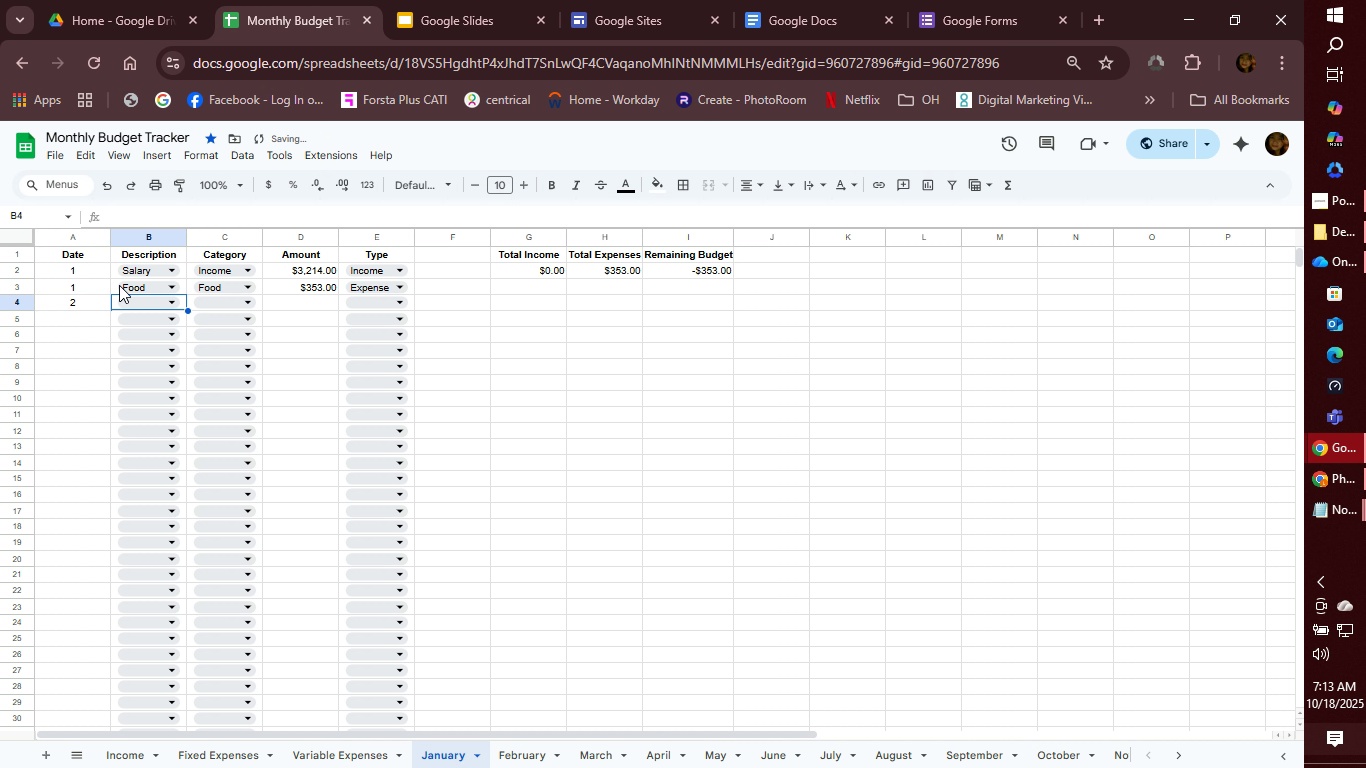 
key(Tab)
 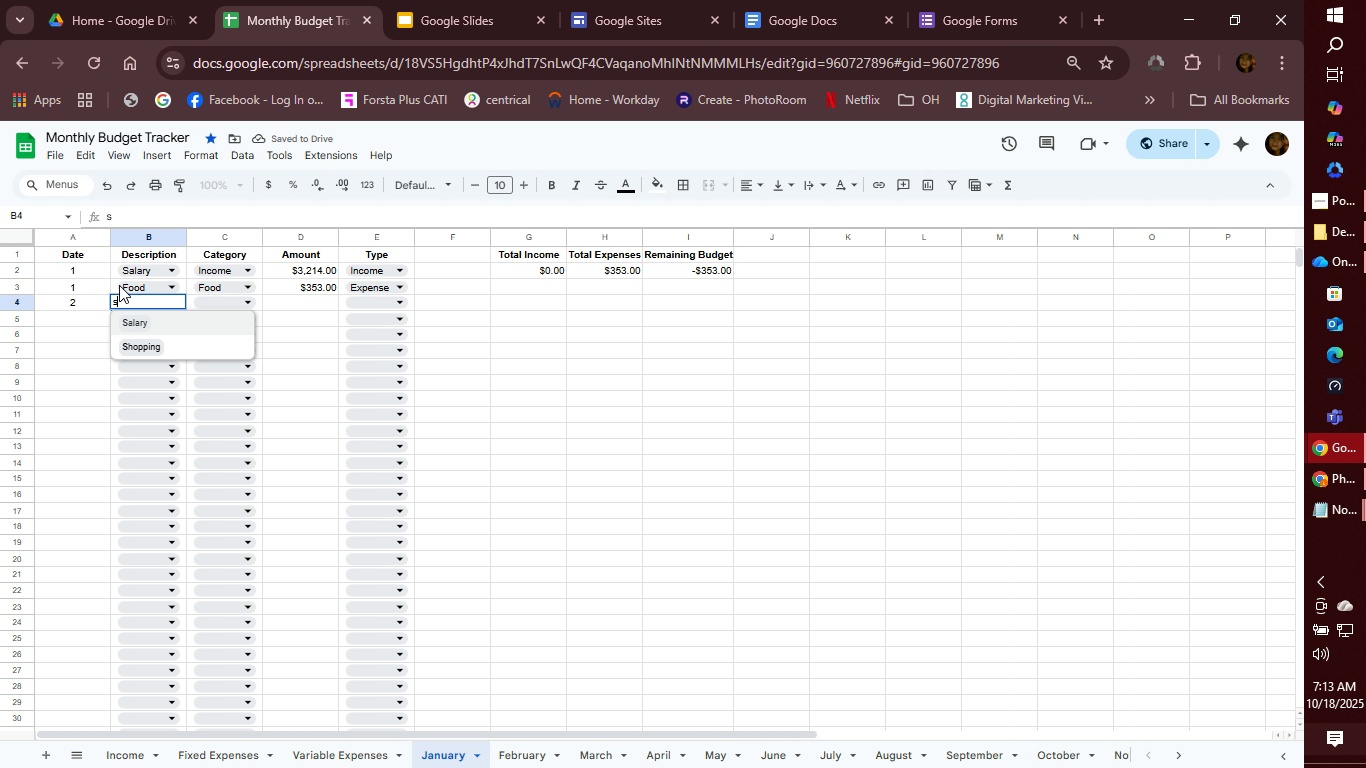 
key(S)
 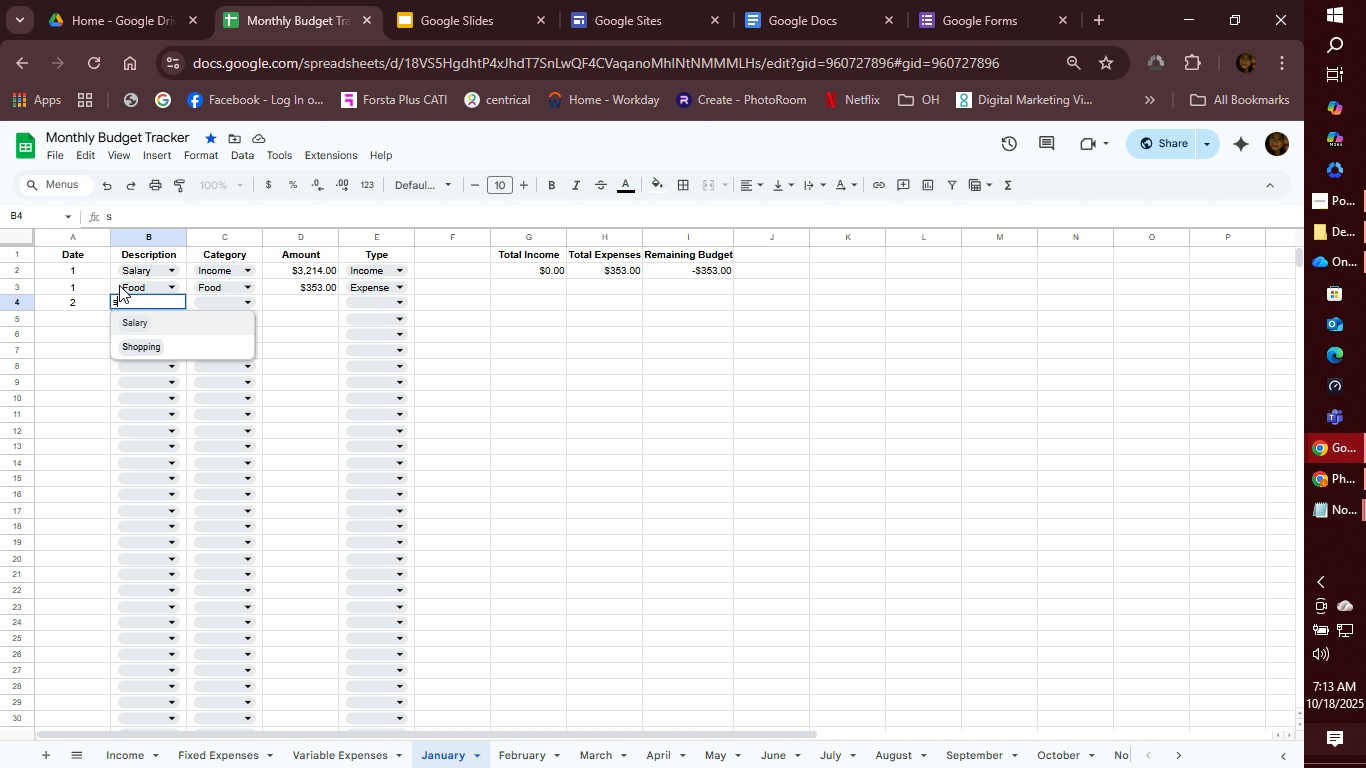 
key(Enter)
 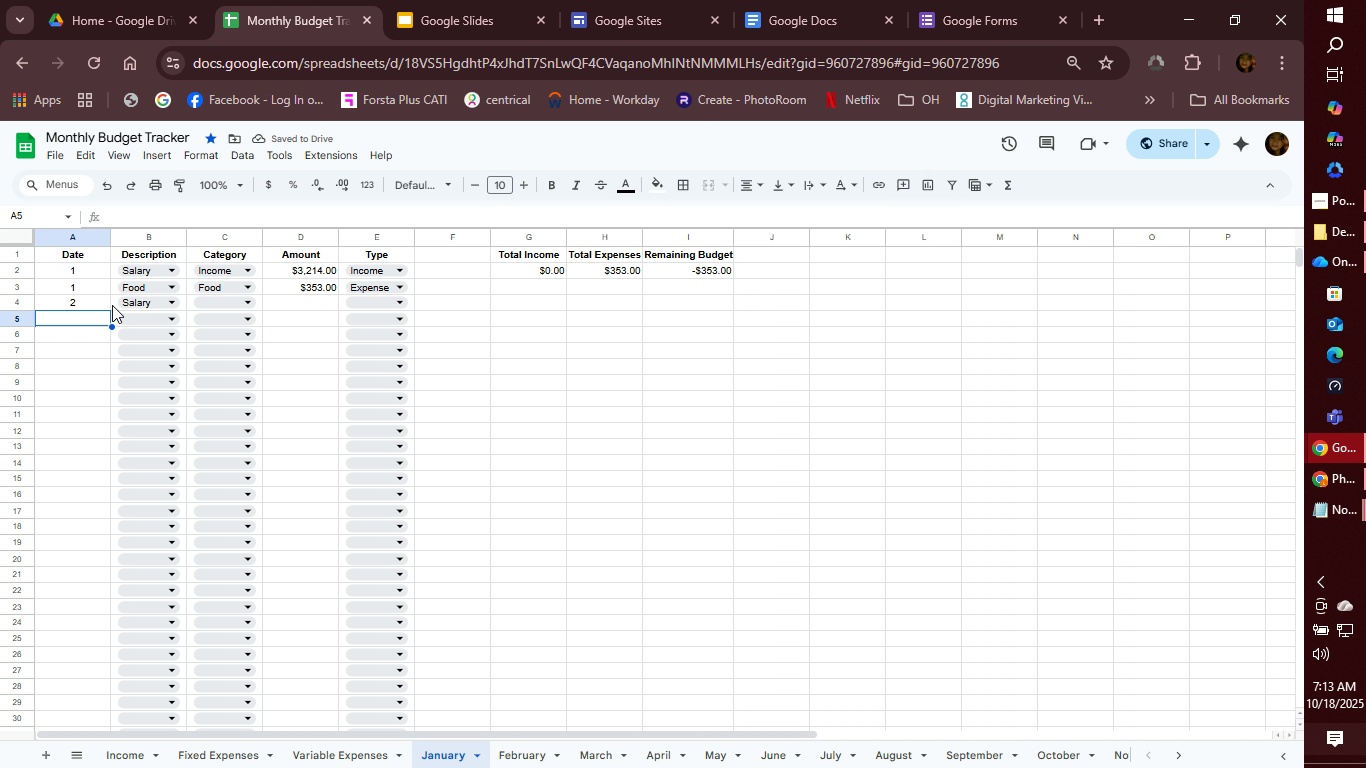 
left_click([93, 306])
 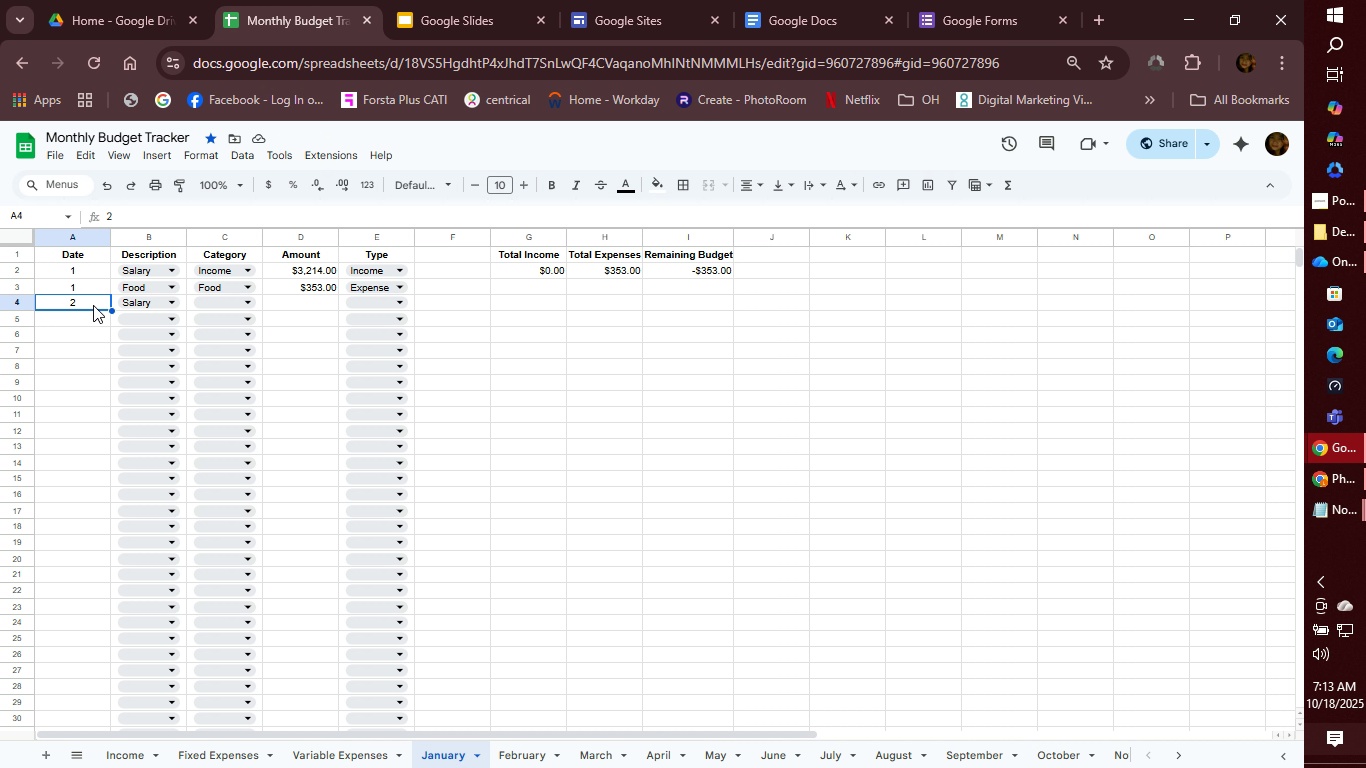 
key(2)
 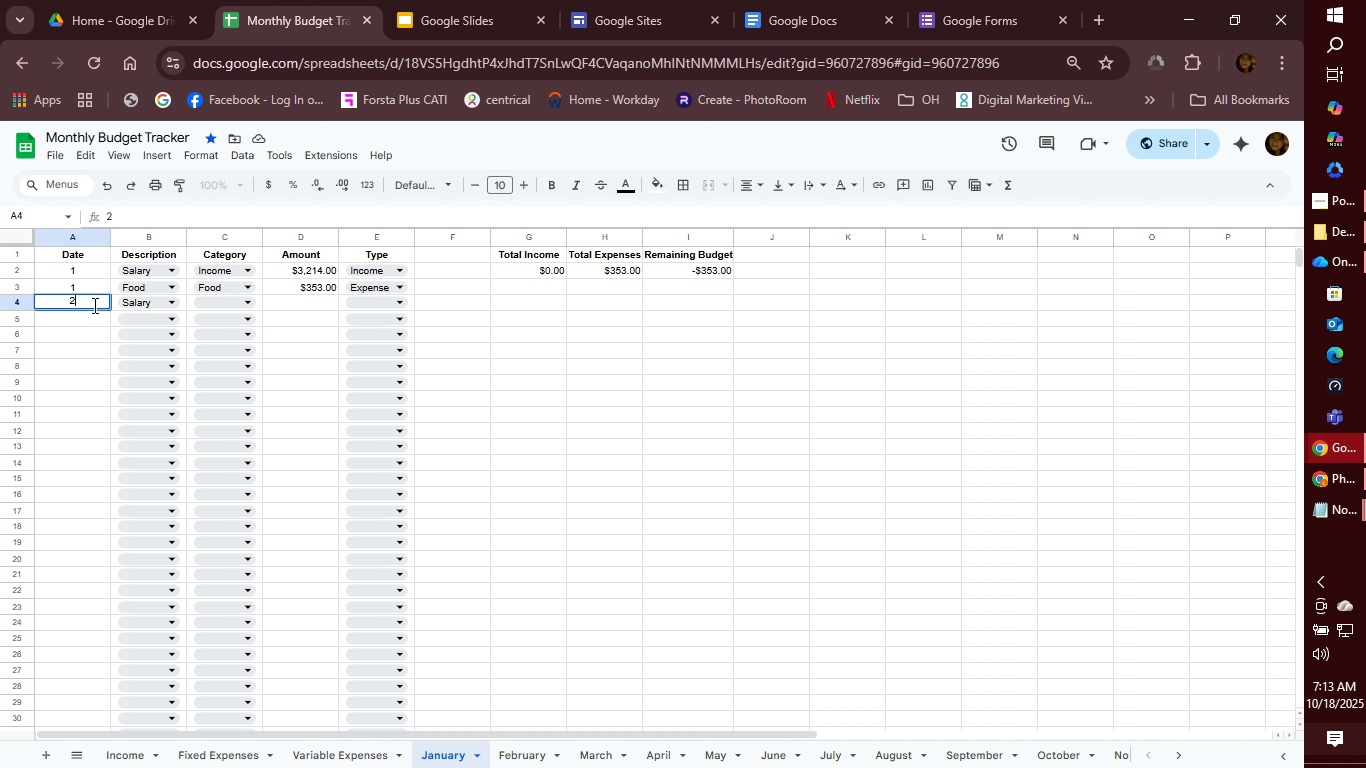 
key(Tab)
 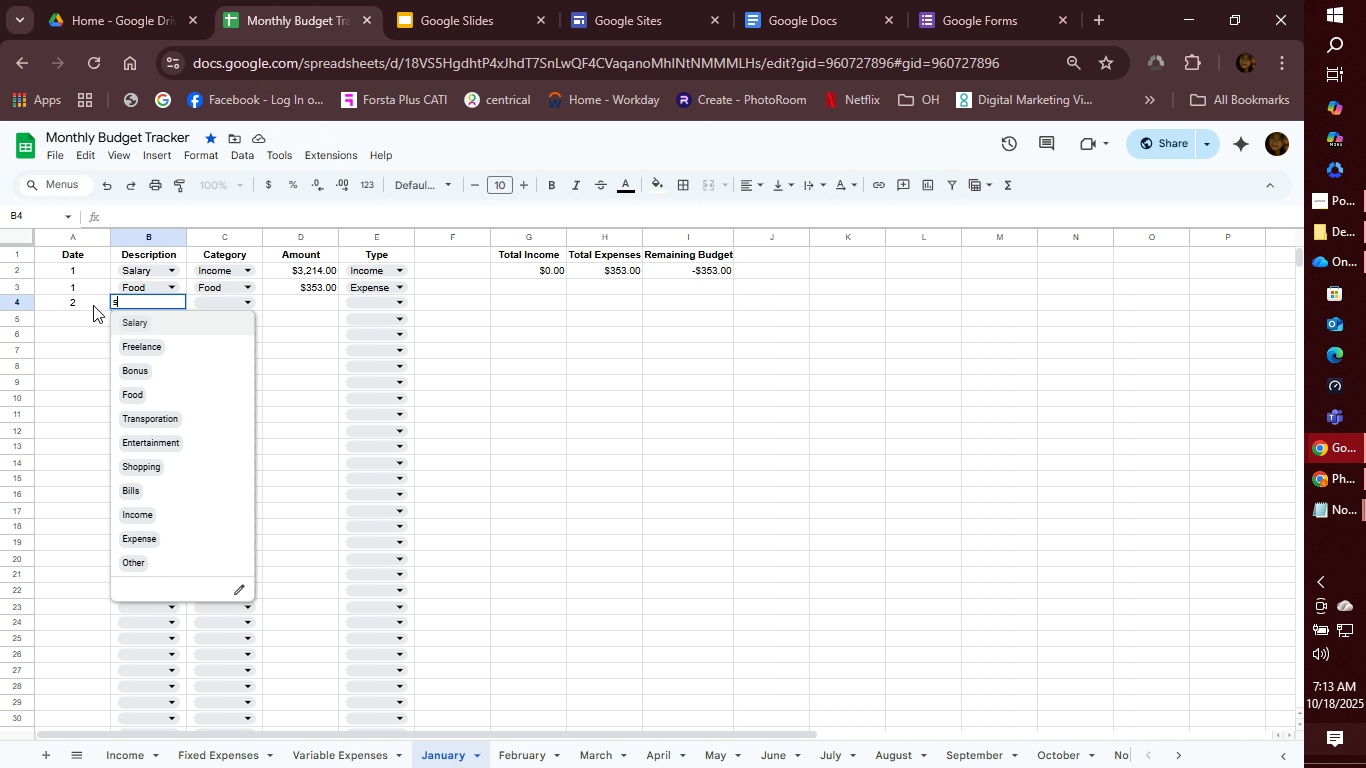 
key(S)
 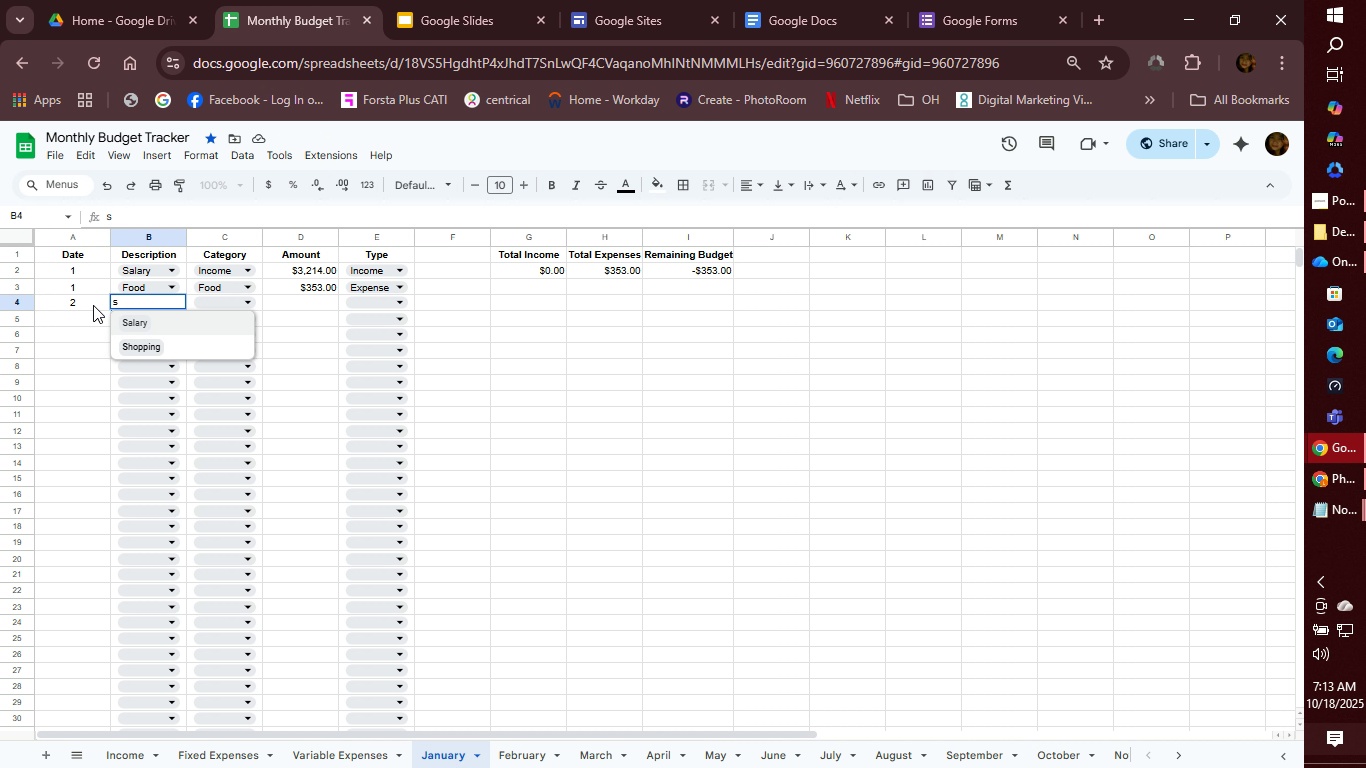 
key(Tab)
 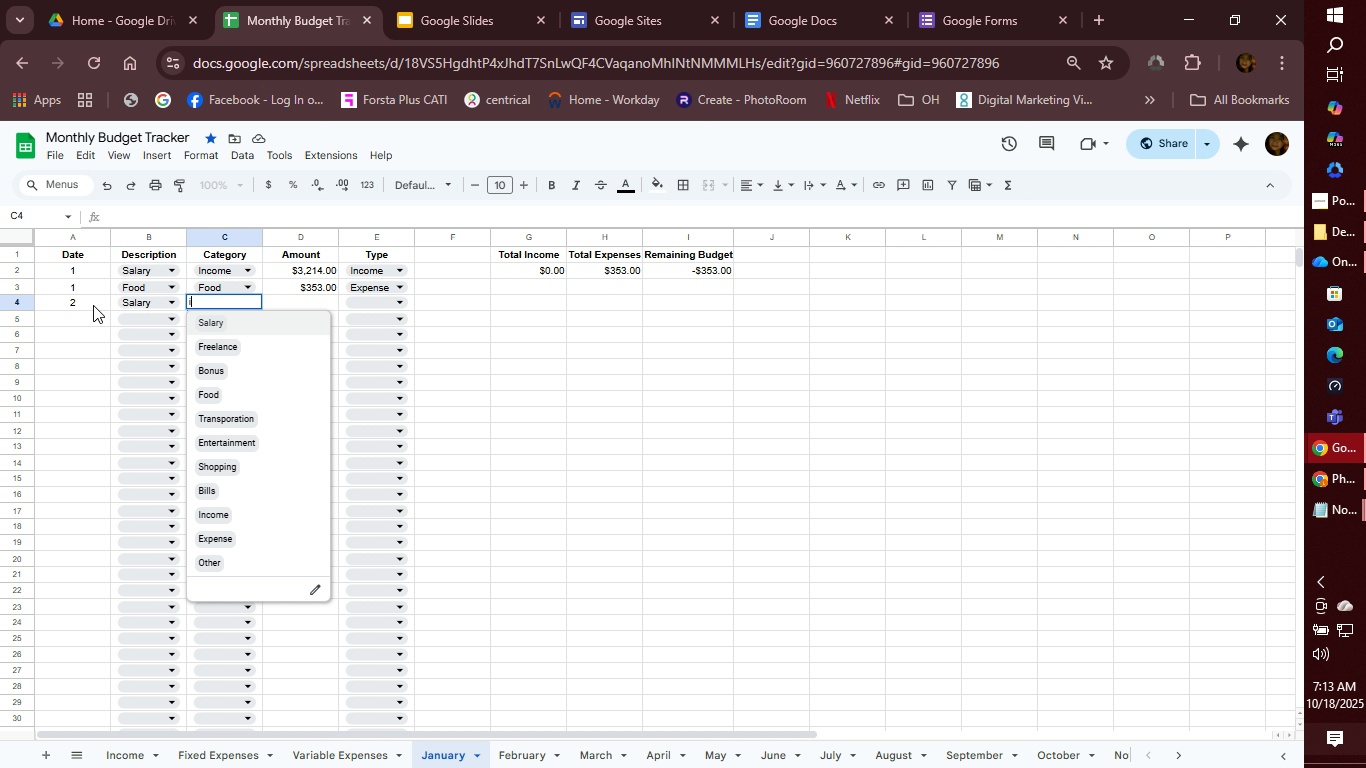 
key(I)
 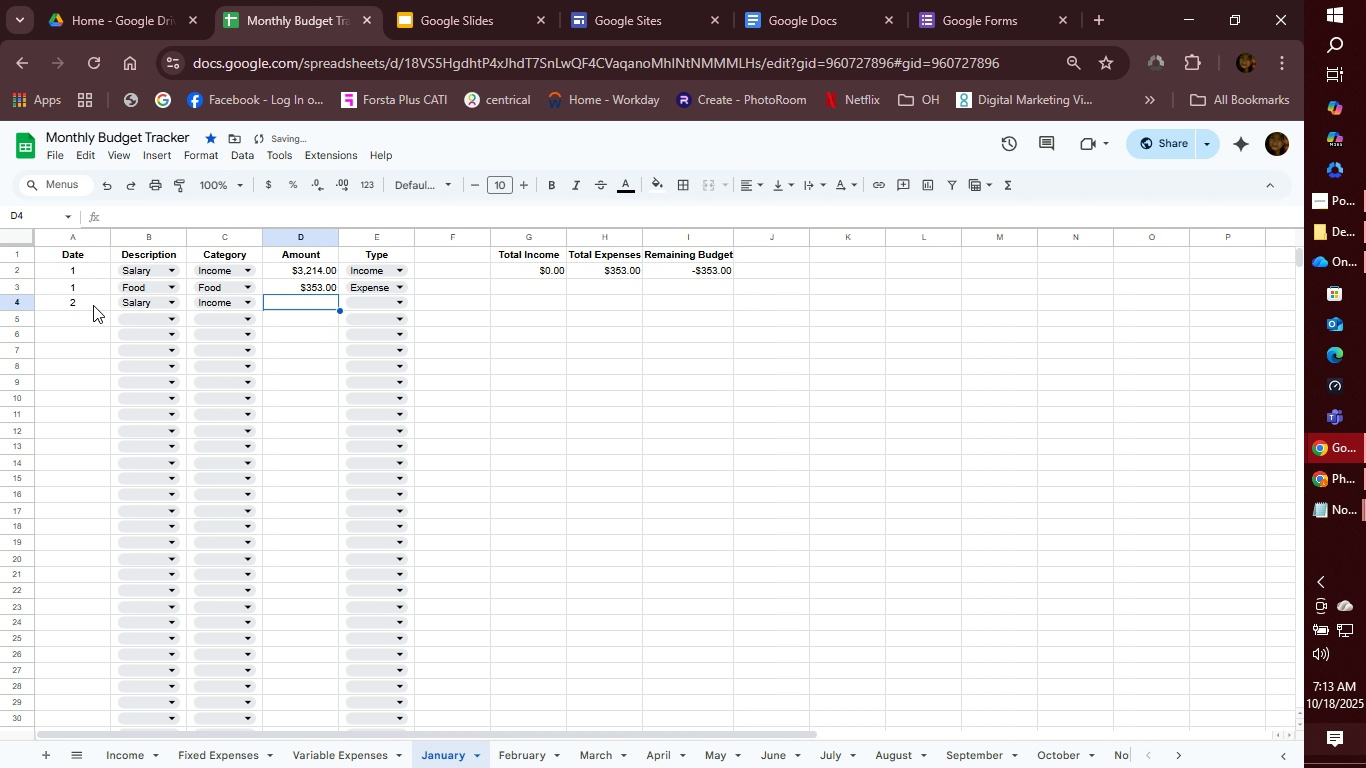 
key(Tab)
 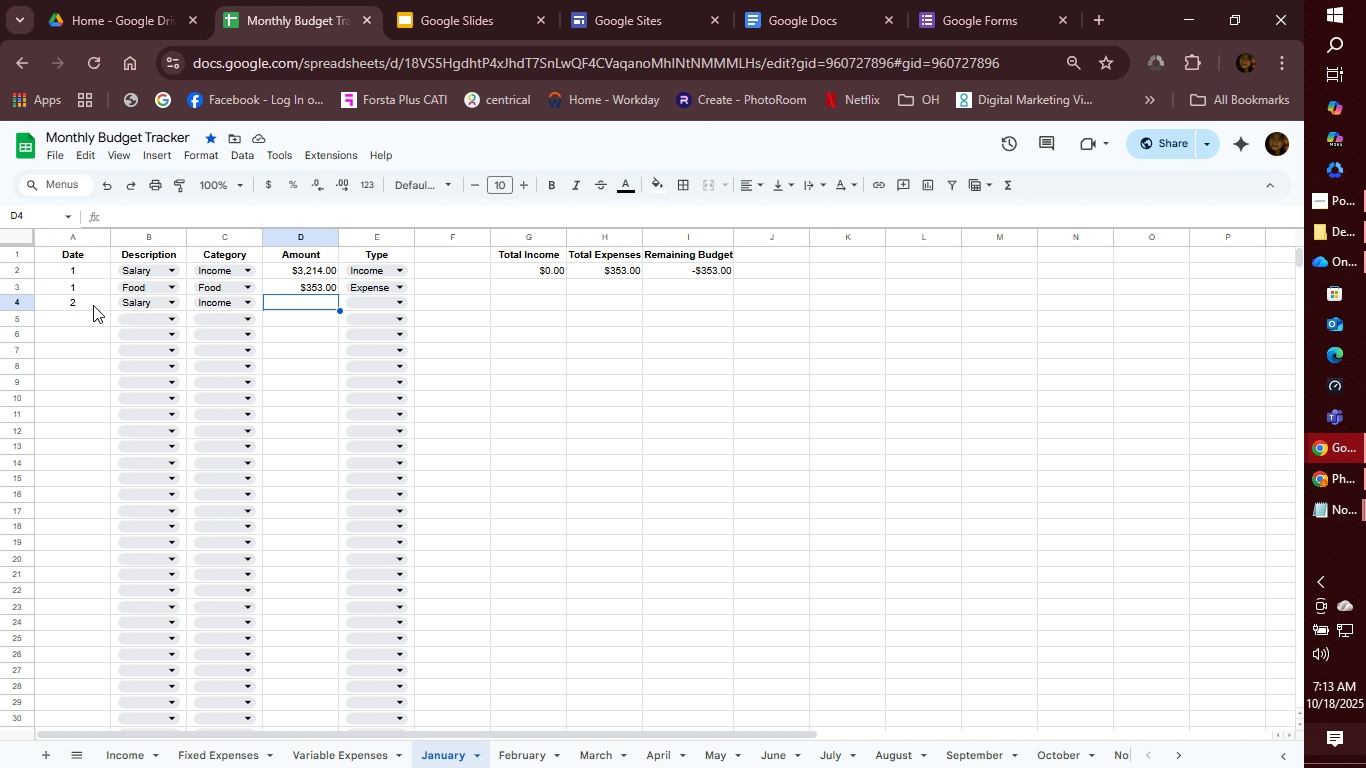 
wait(6.65)
 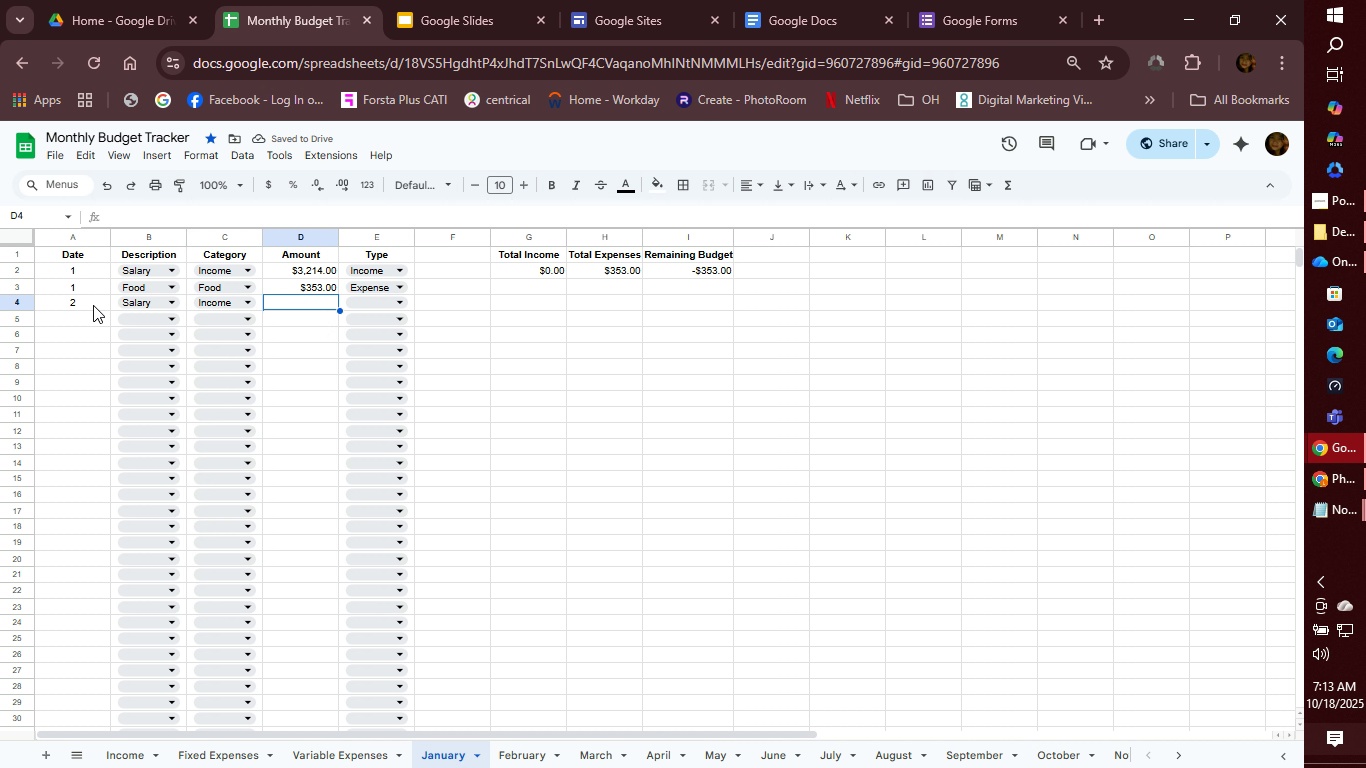 
type(4487)
key(Tab)
type(i)
 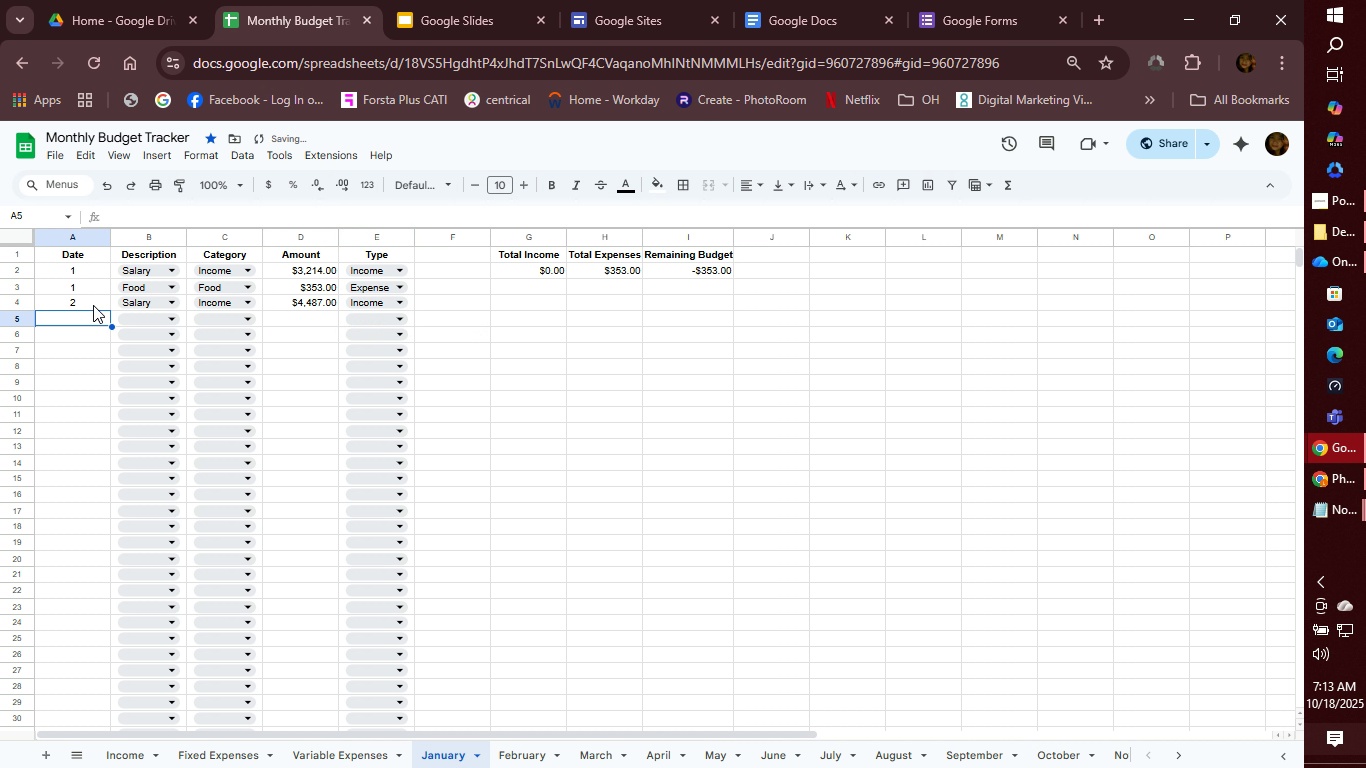 
key(Enter)
 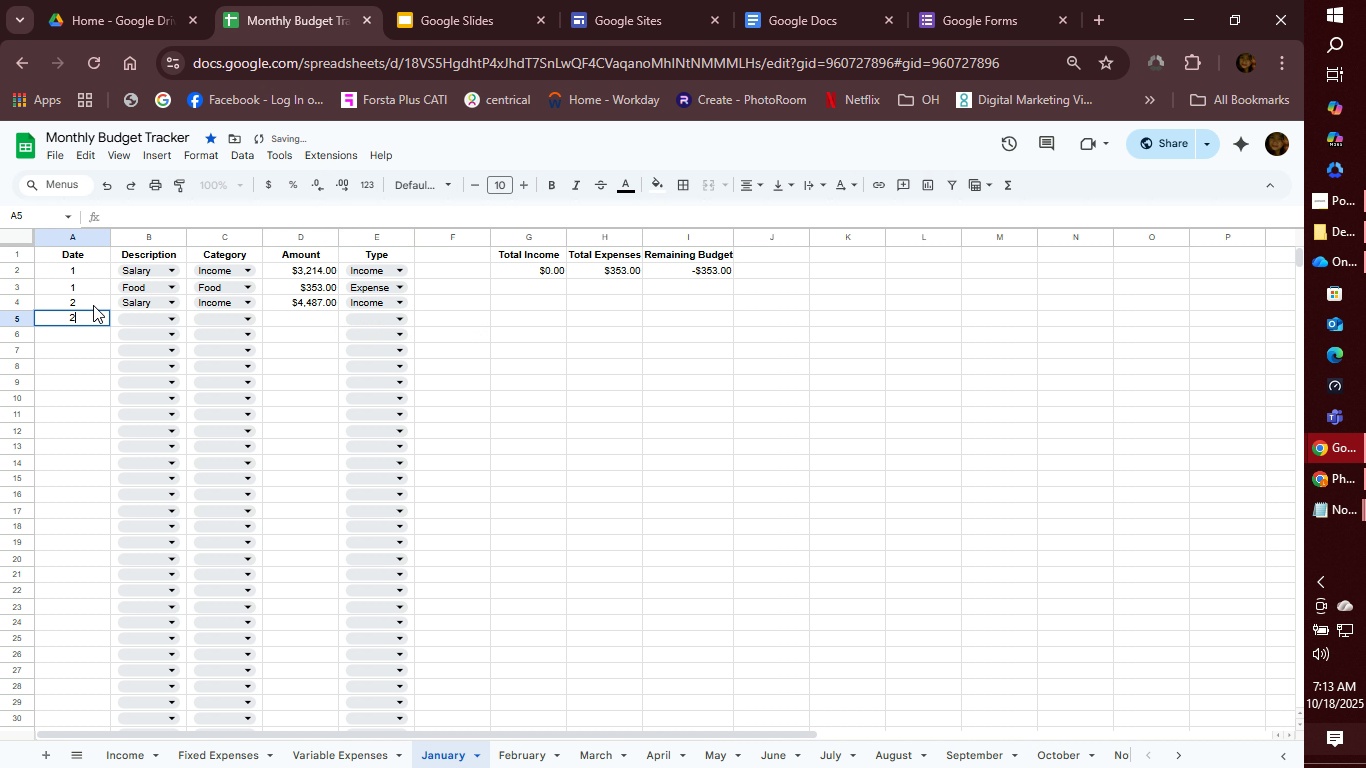 
key(2)
 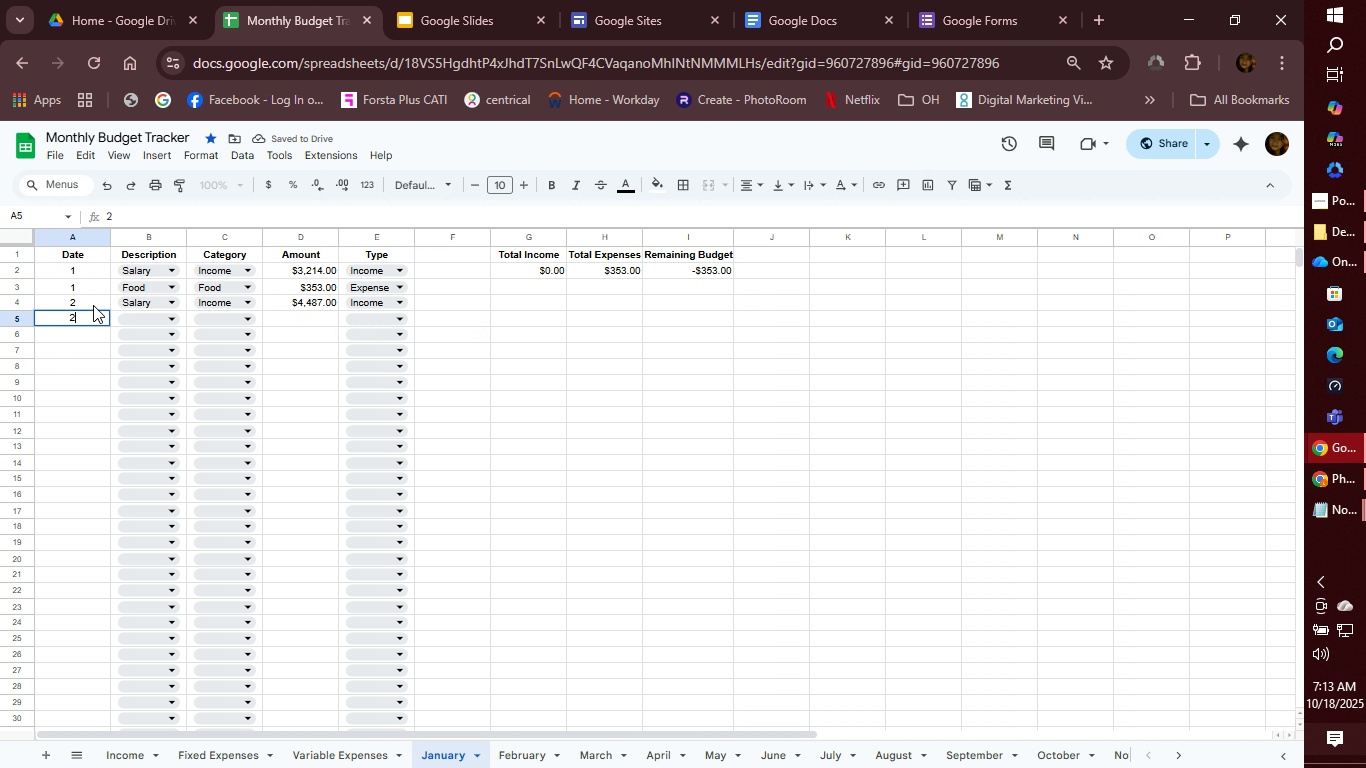 
key(Tab)
 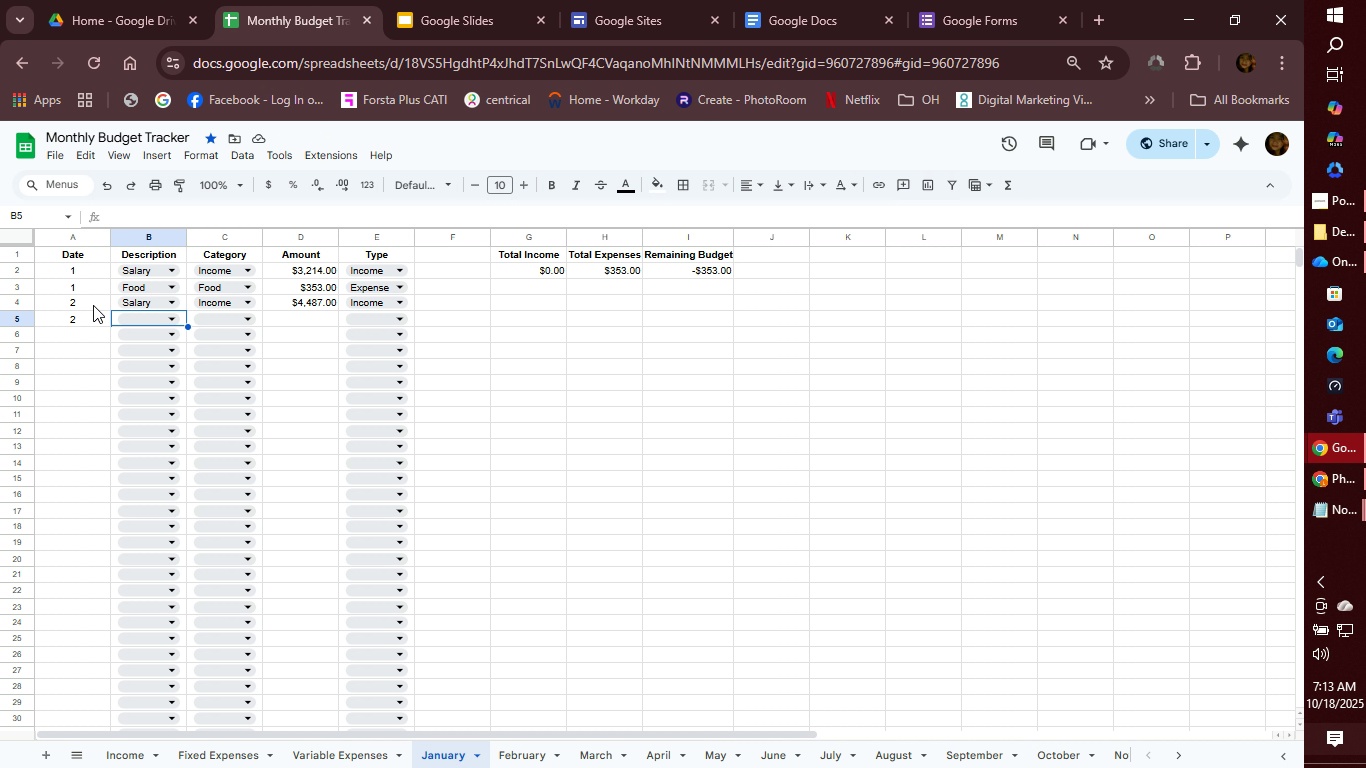 
wait(7.01)
 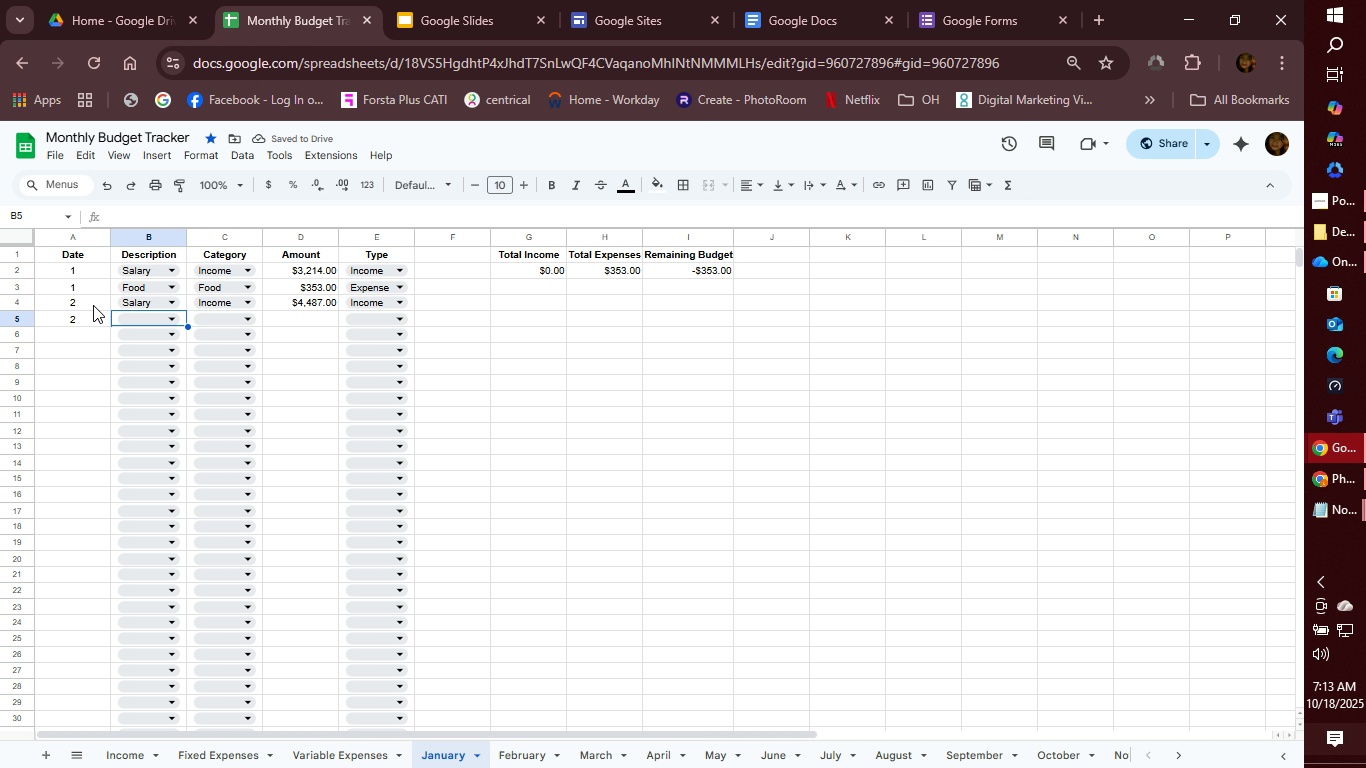 
key(E)
 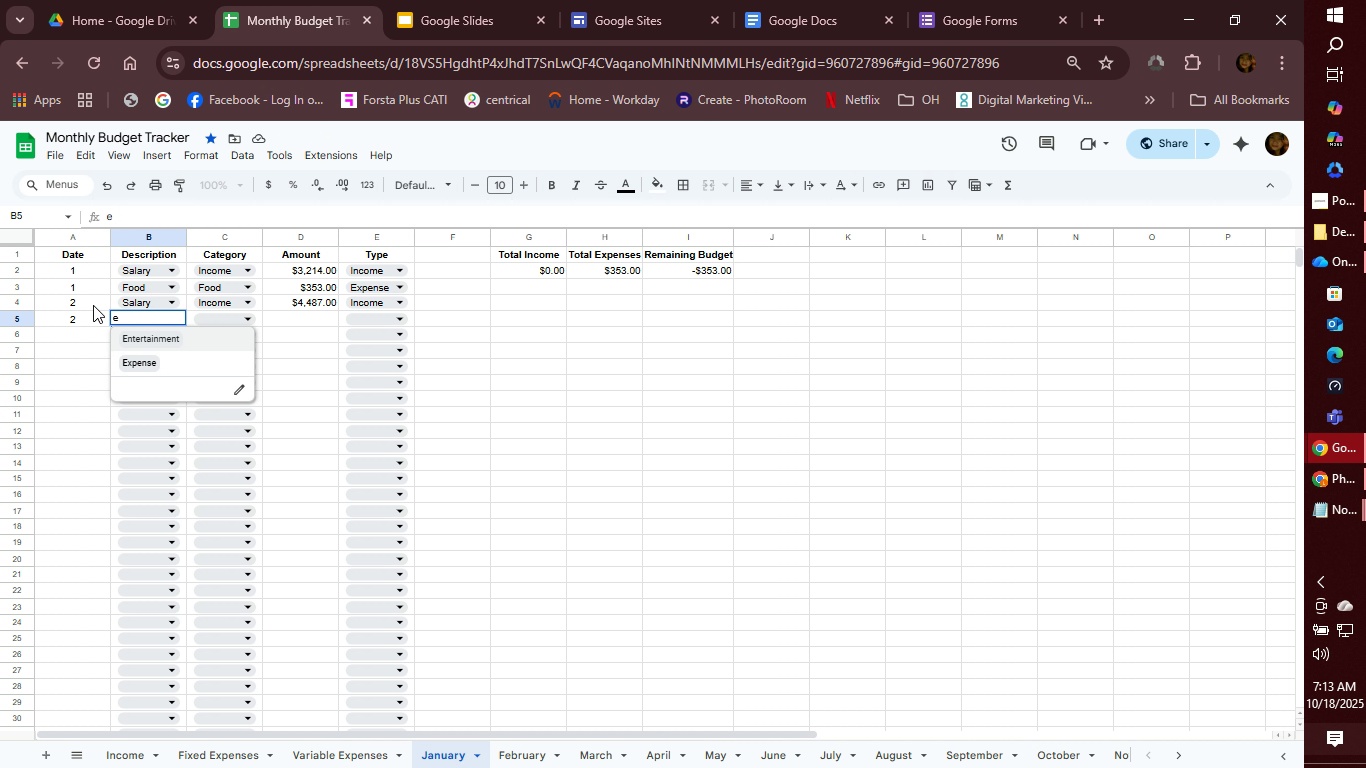 
key(Tab)
 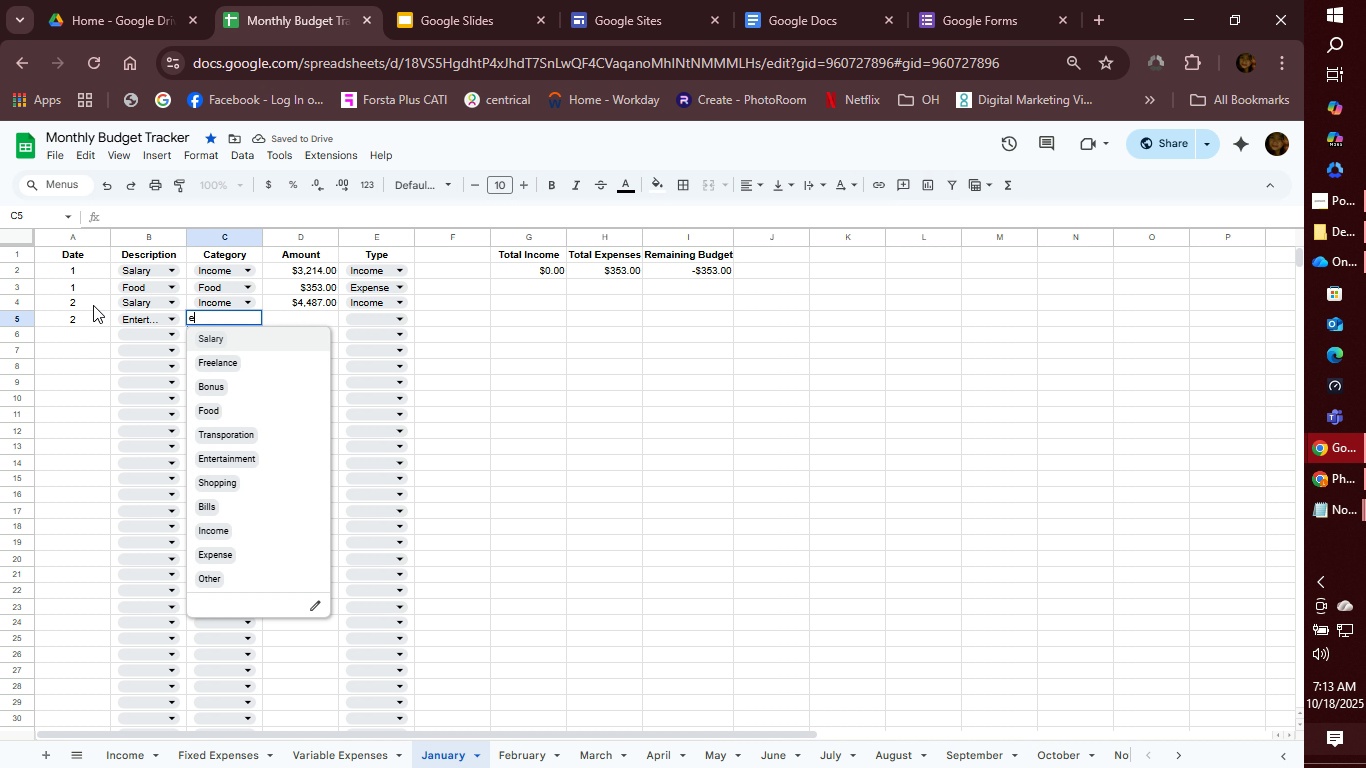 
key(E)
 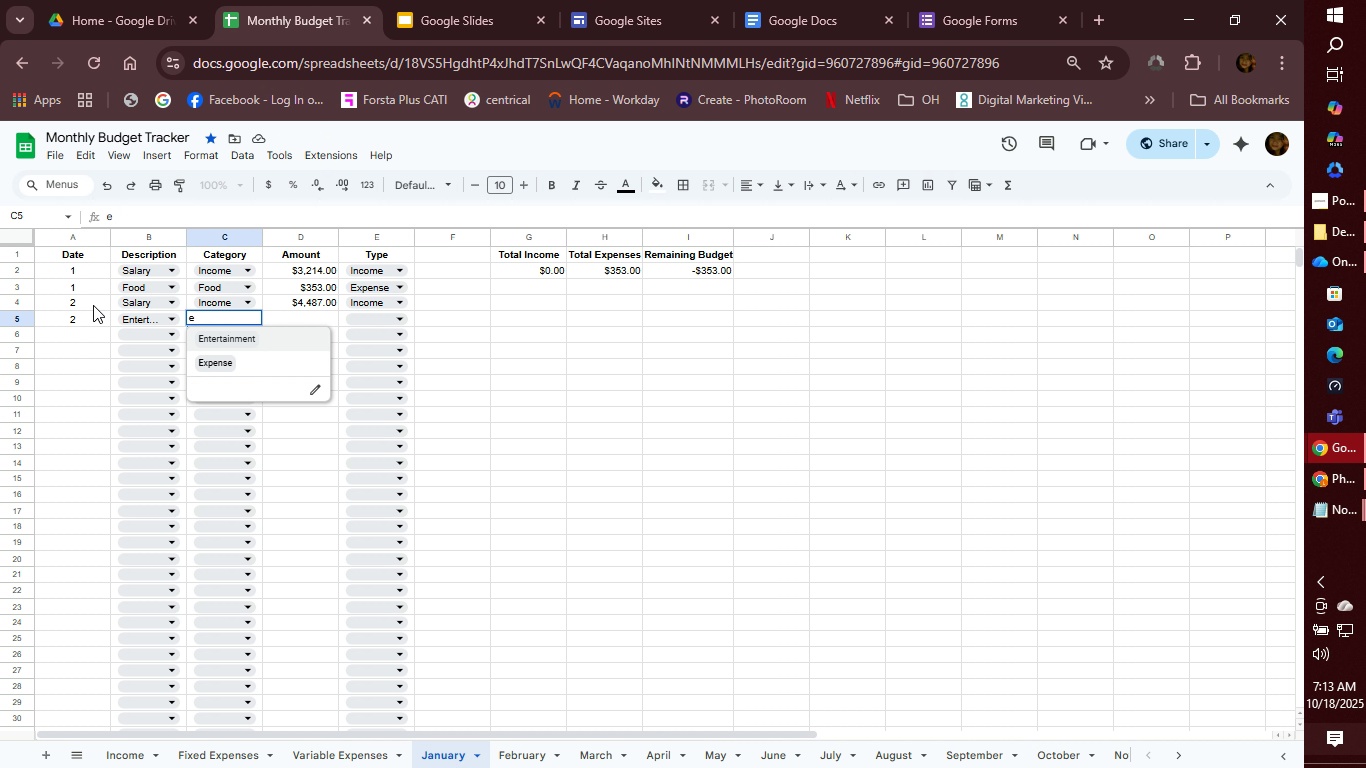 
key(Tab)
 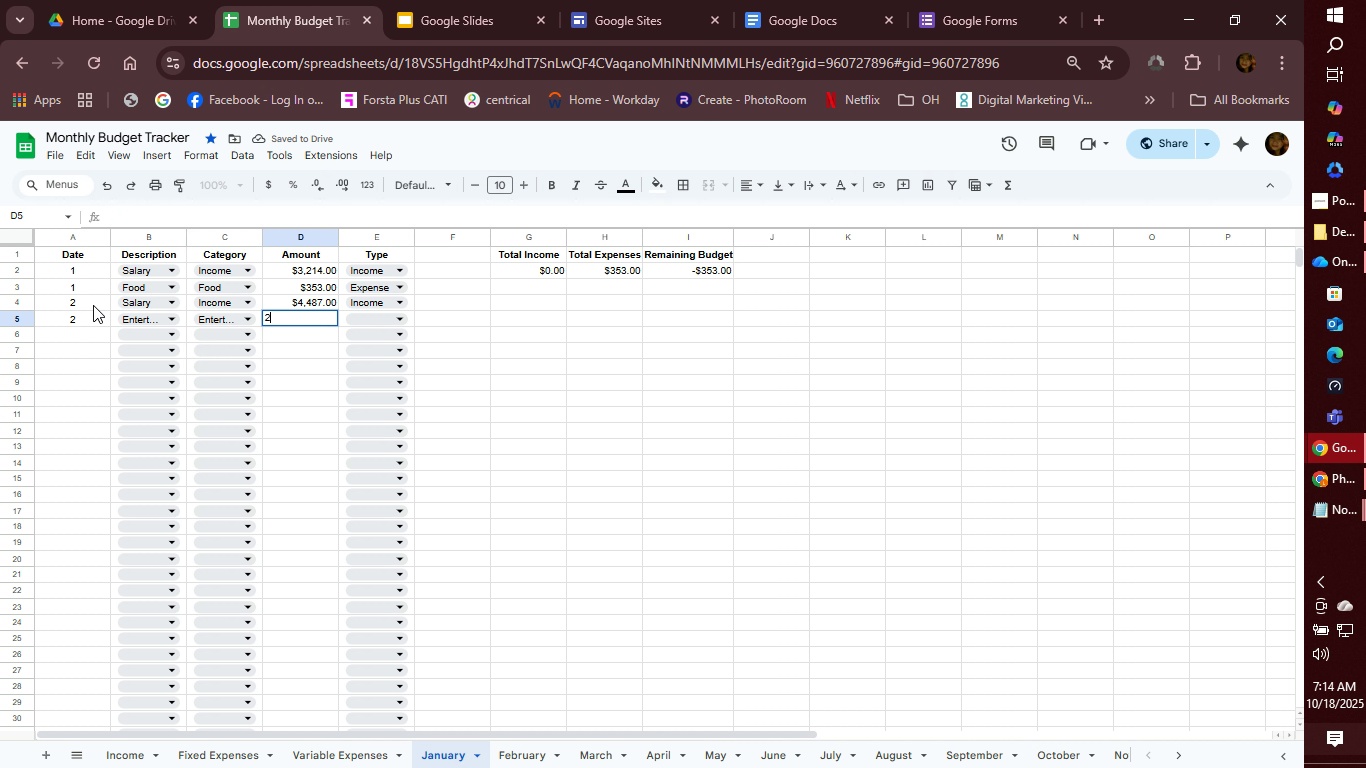 
type(20)
key(Tab)
type(e)
 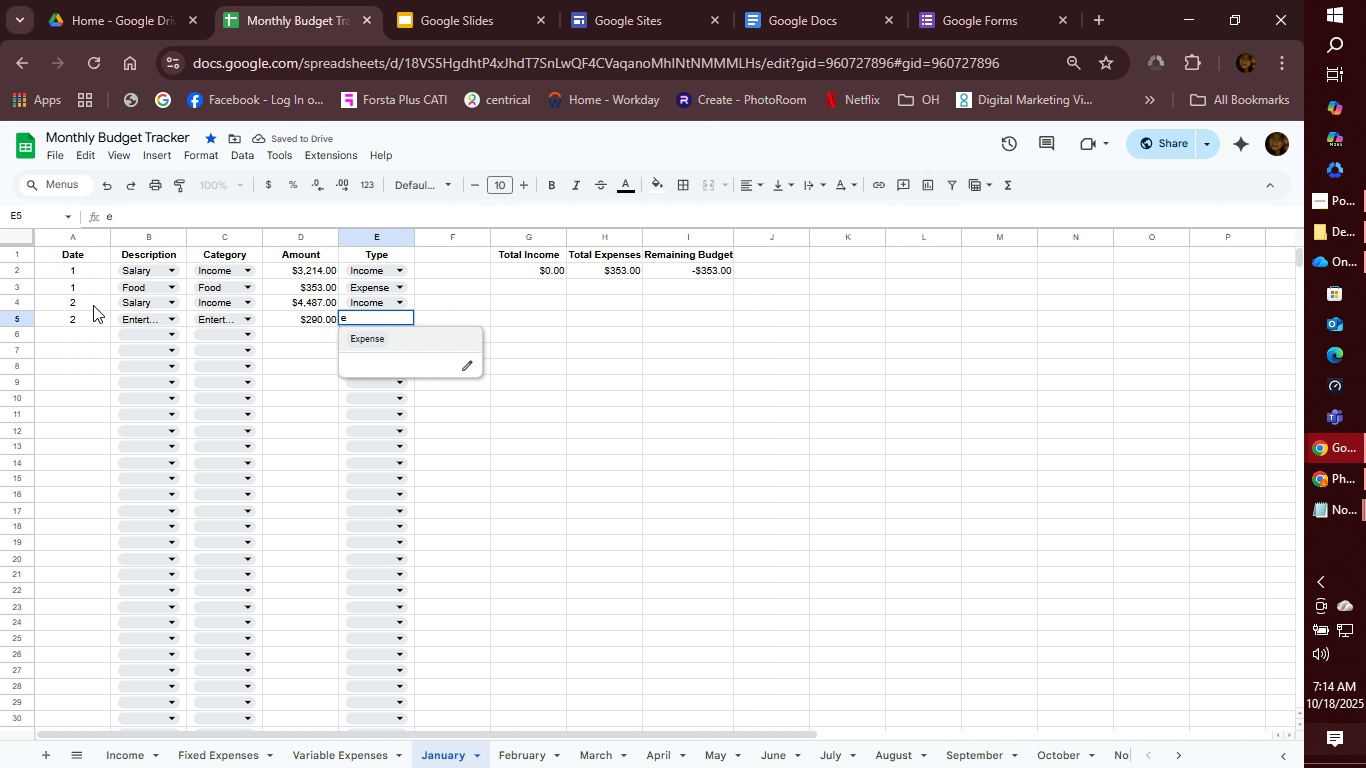 
hold_key(key=9, duration=0.33)
 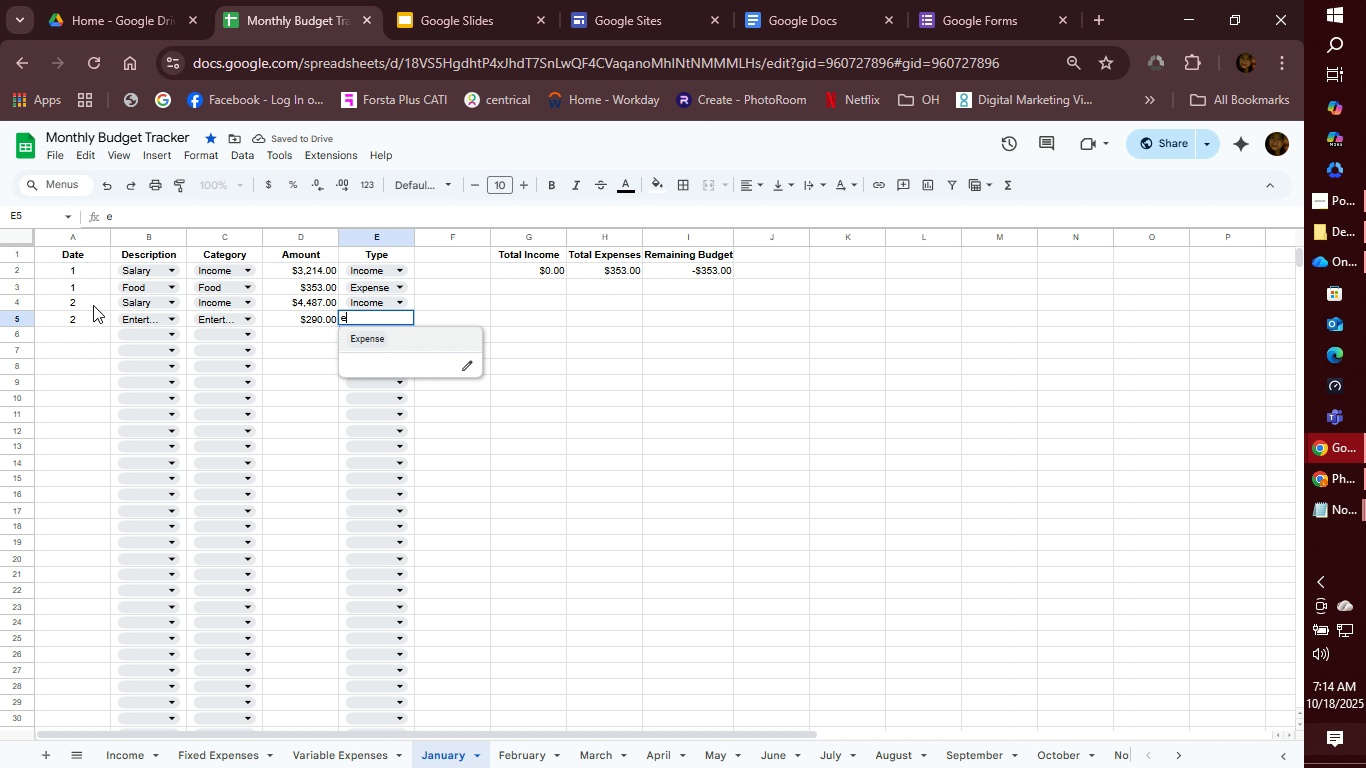 
key(Enter)
 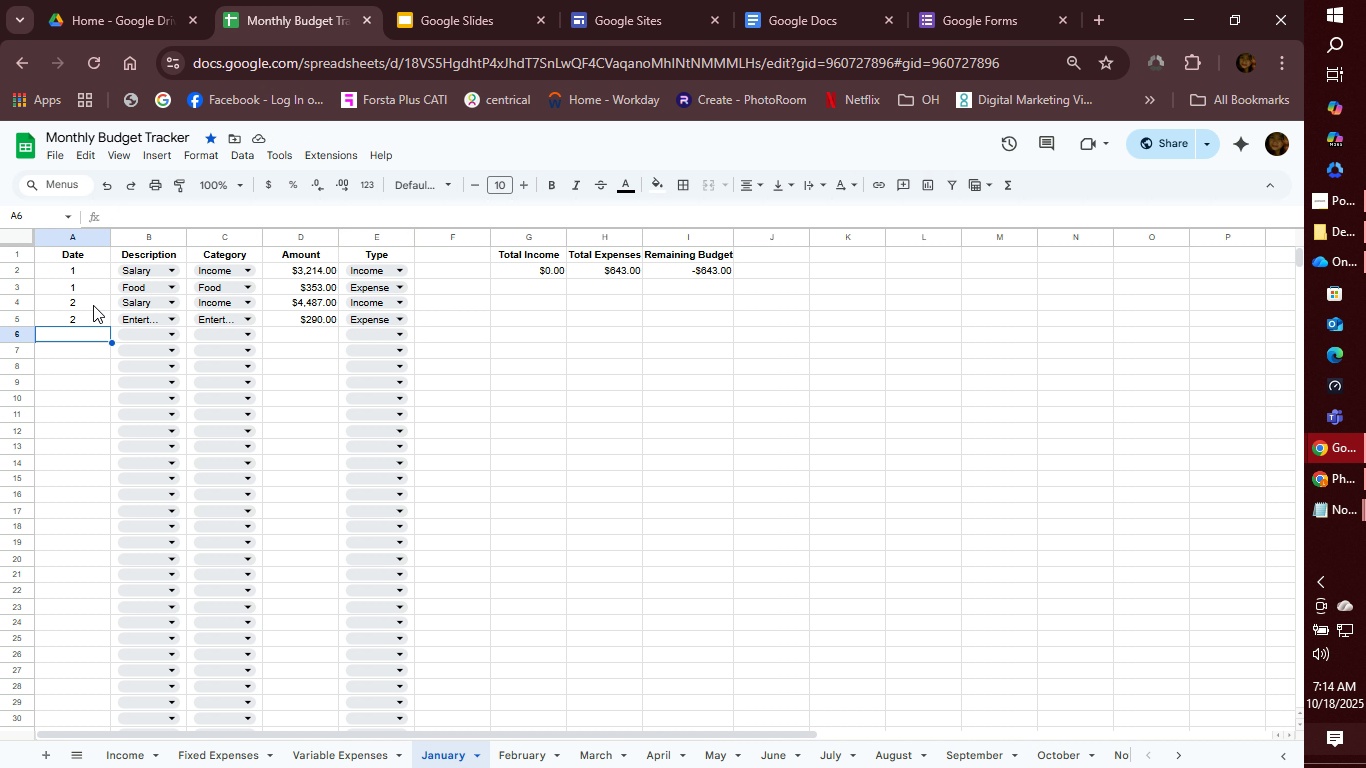 
wait(5.86)
 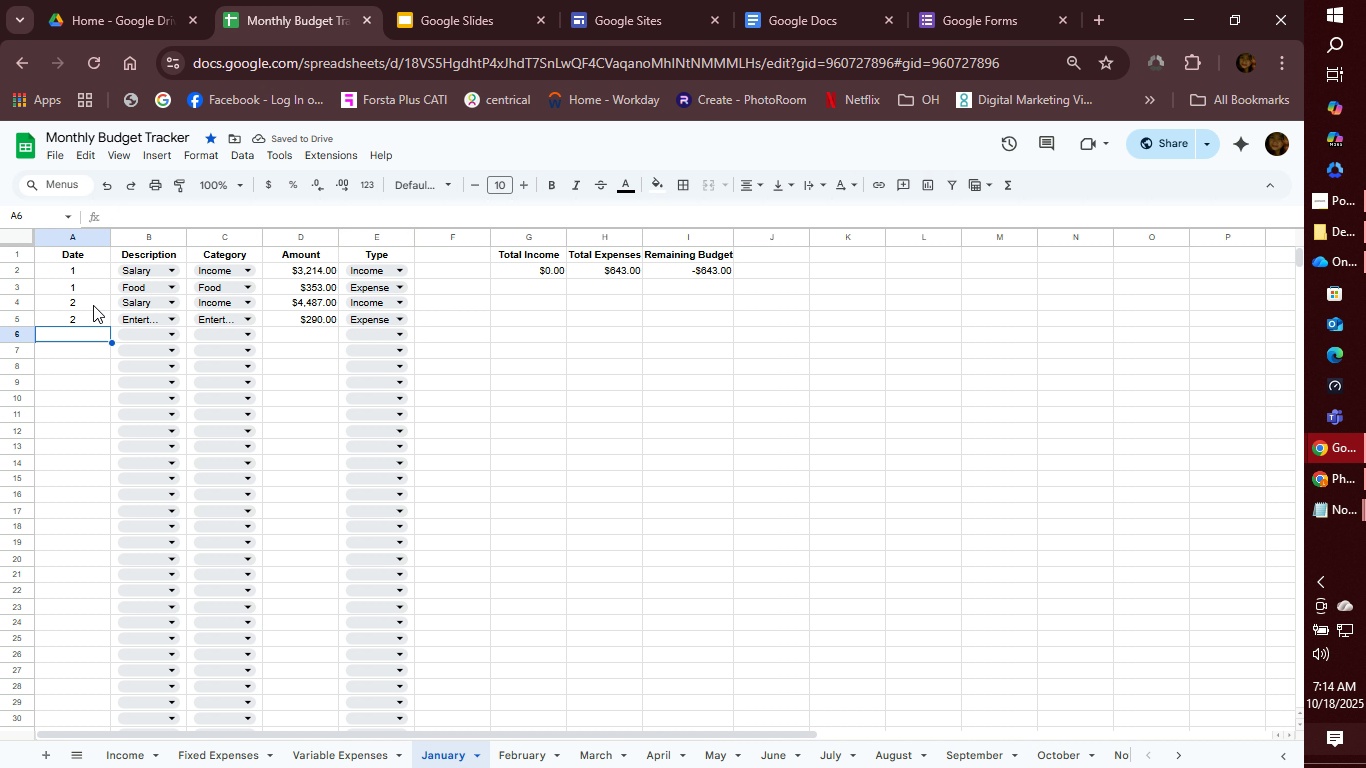 
key(3)
 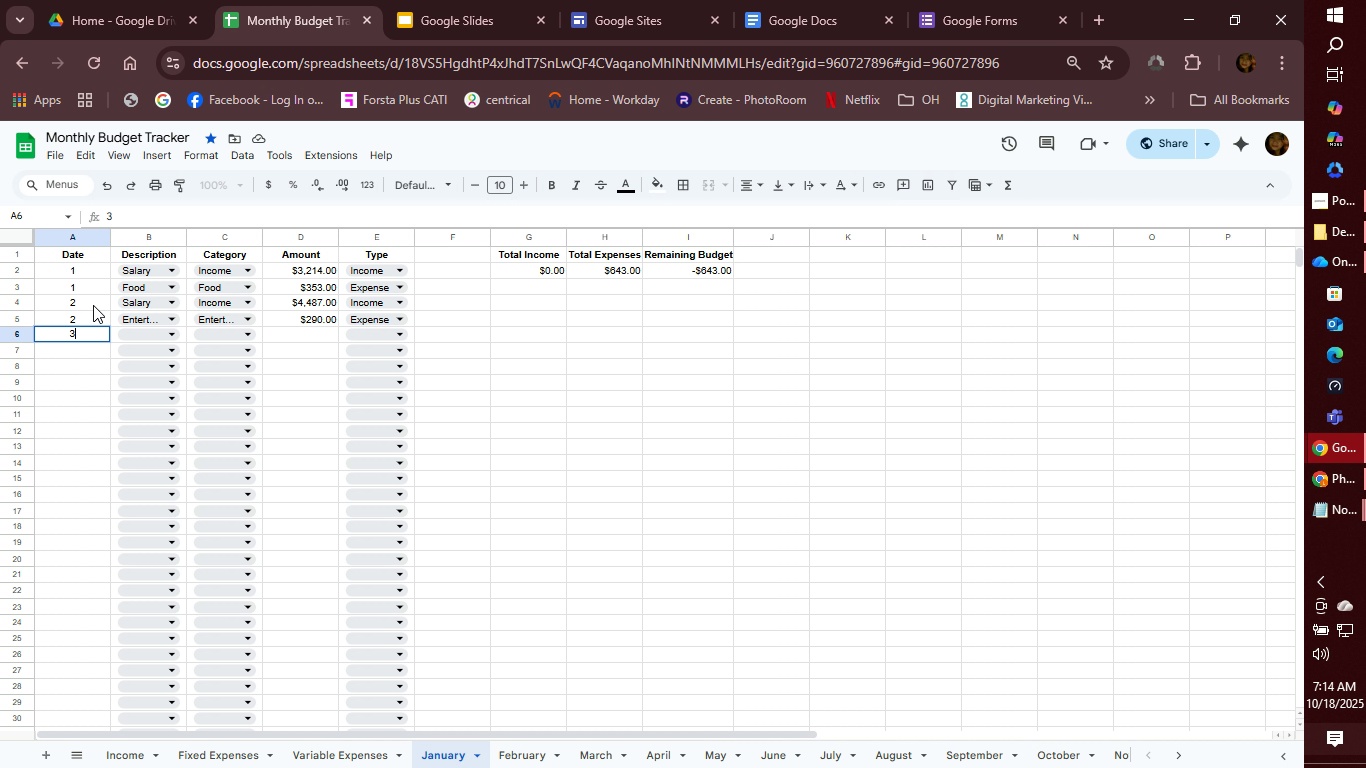 
key(Tab)
 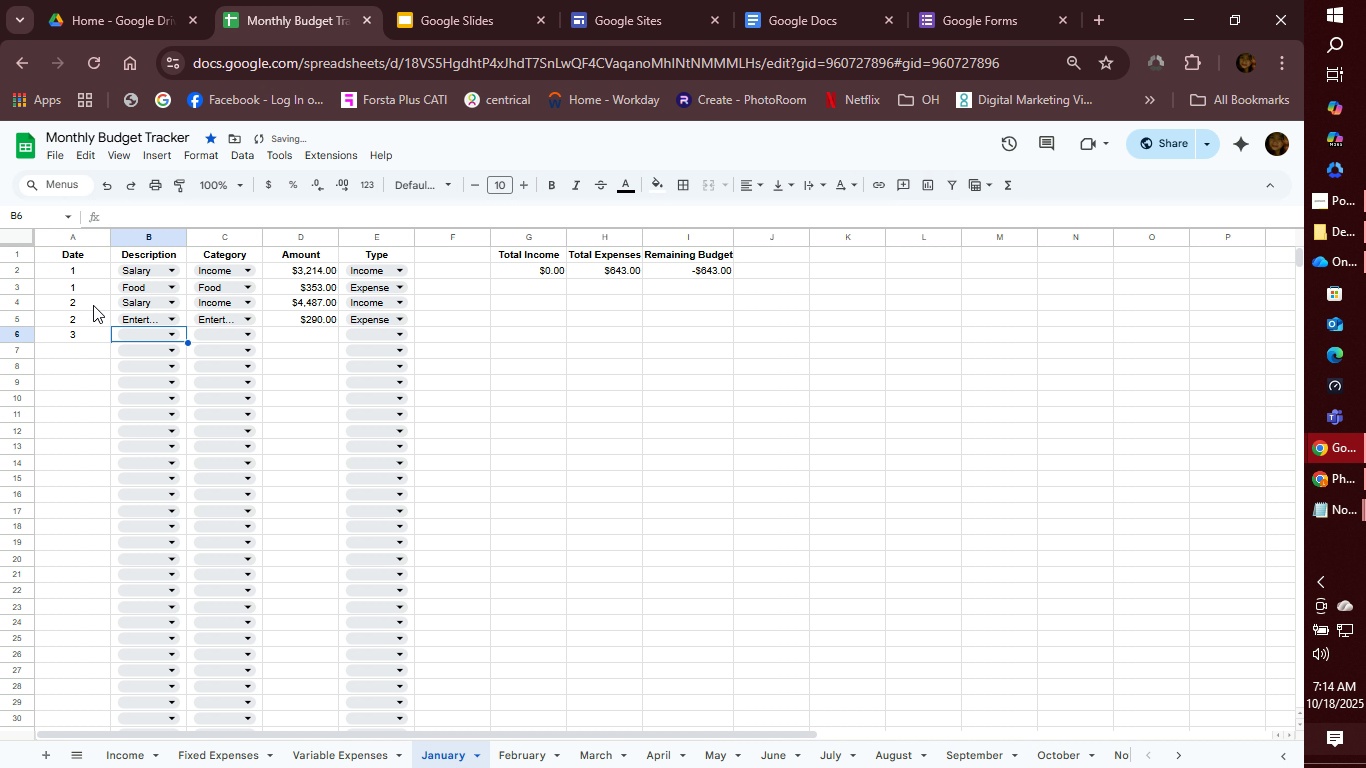 
key(S)
 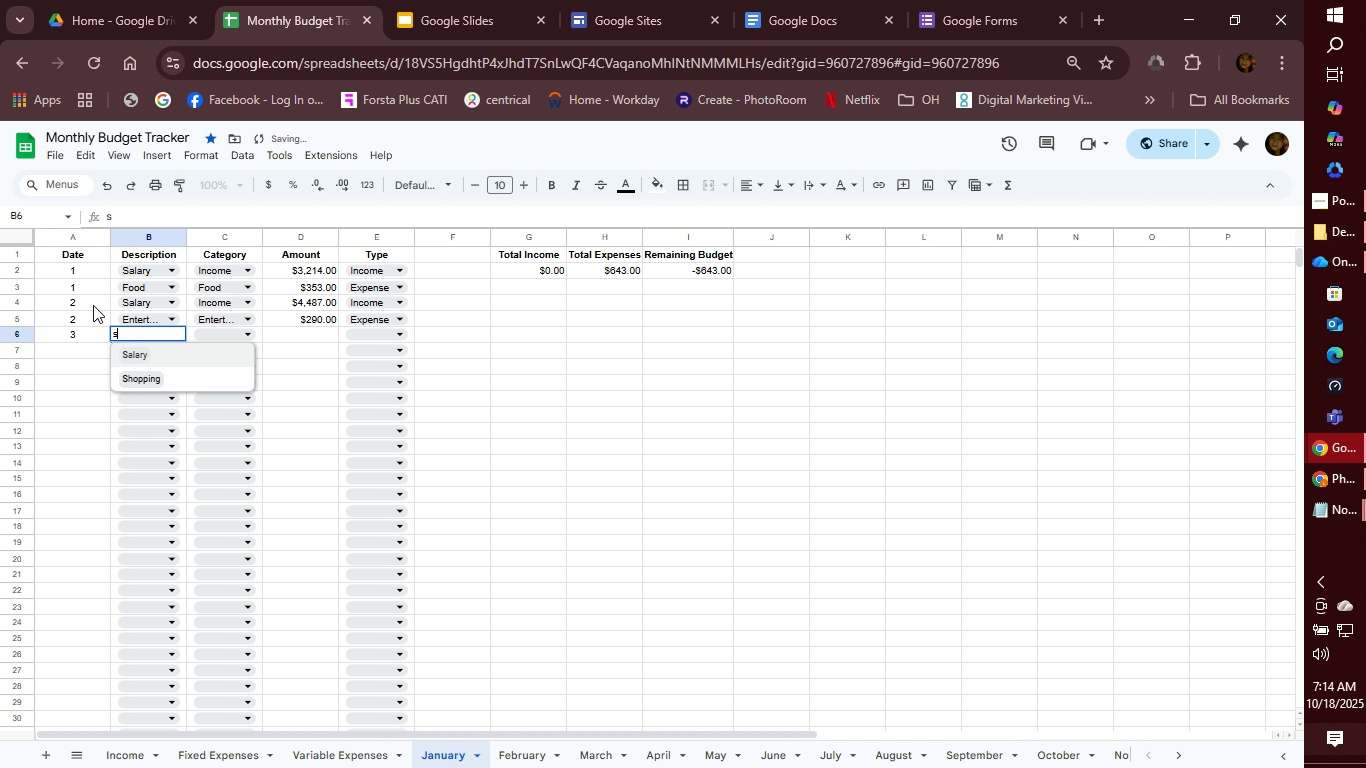 
key(Tab)
 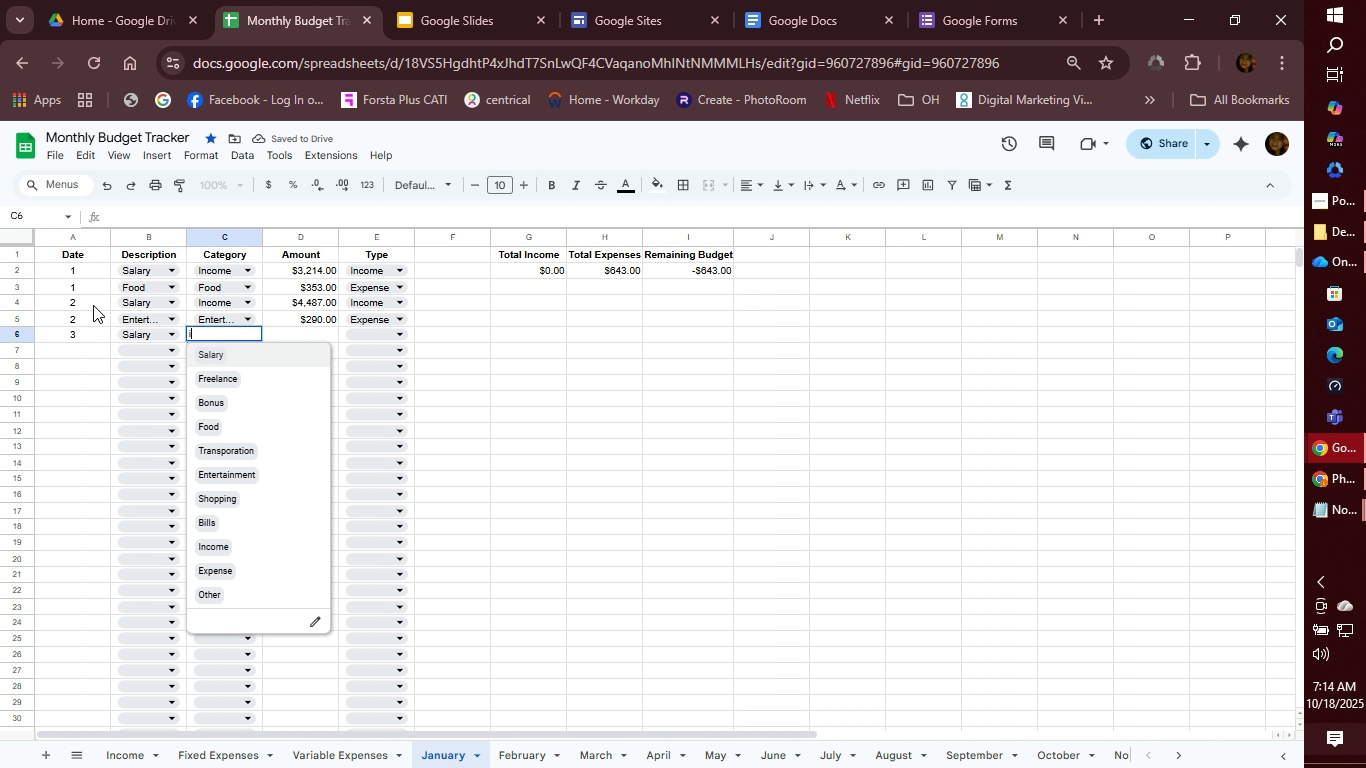 
wait(5.25)
 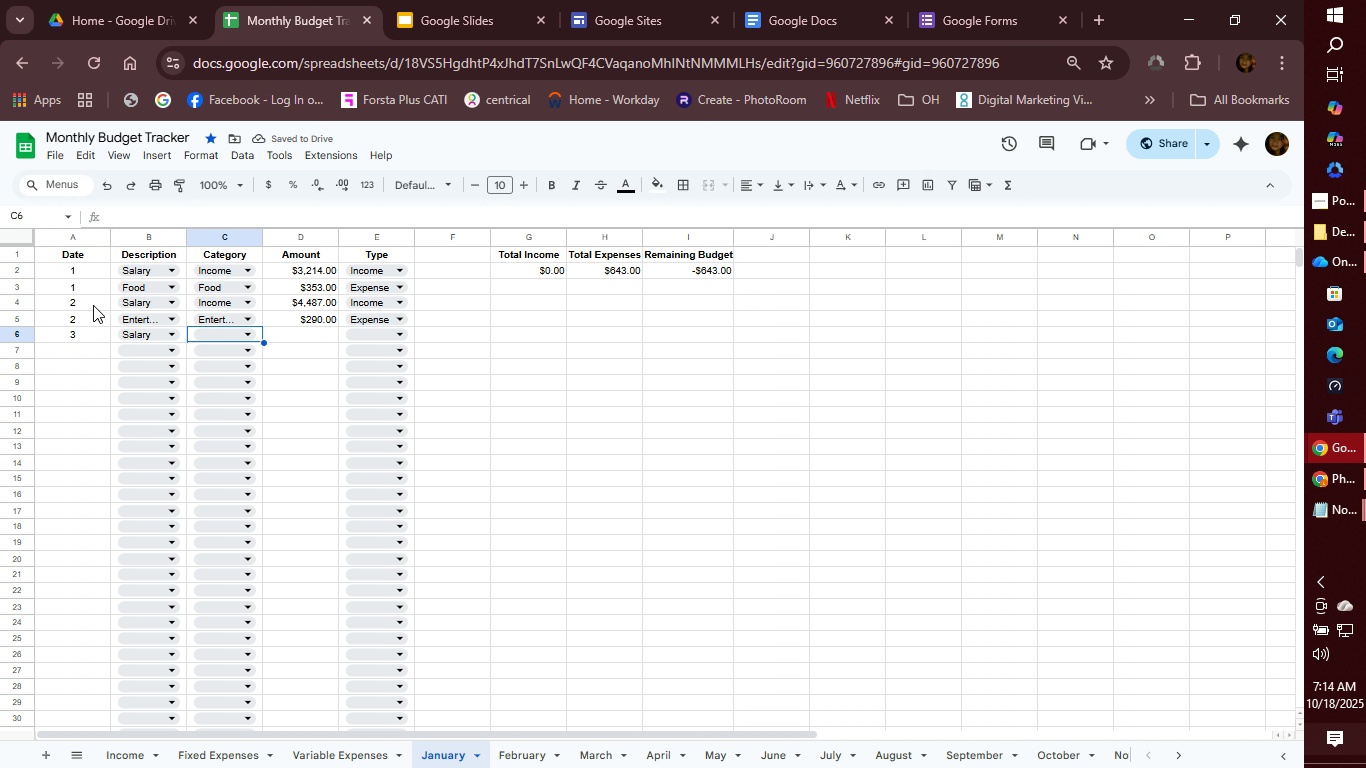 
key(I)
 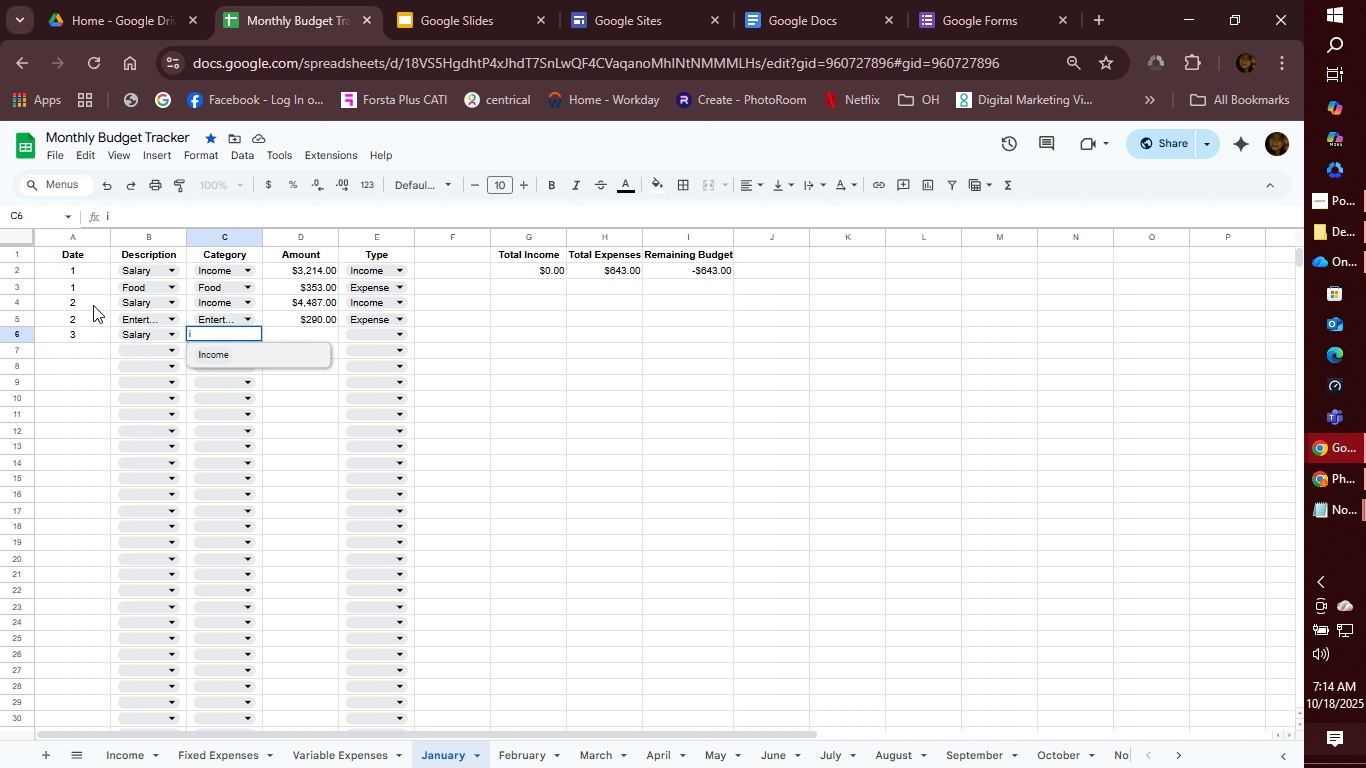 
key(Tab)
 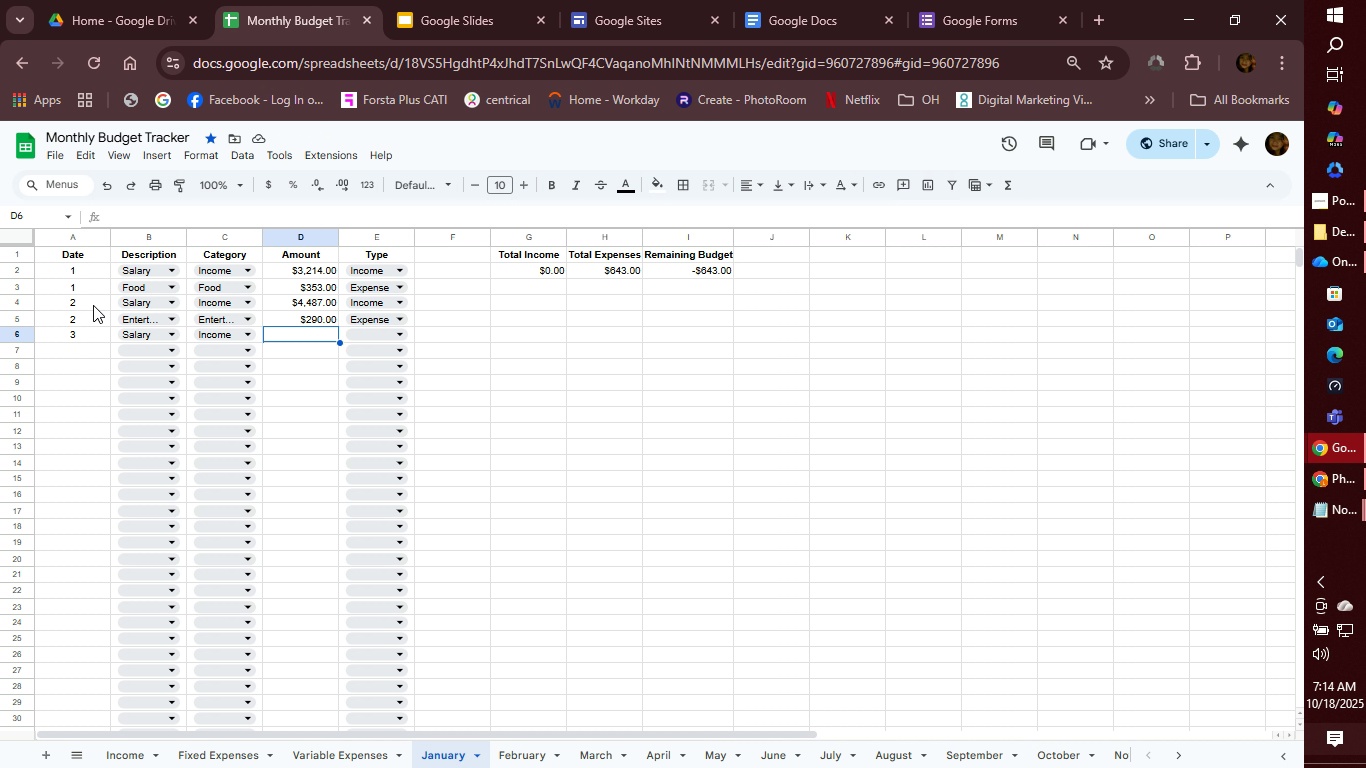 
wait(8.25)
 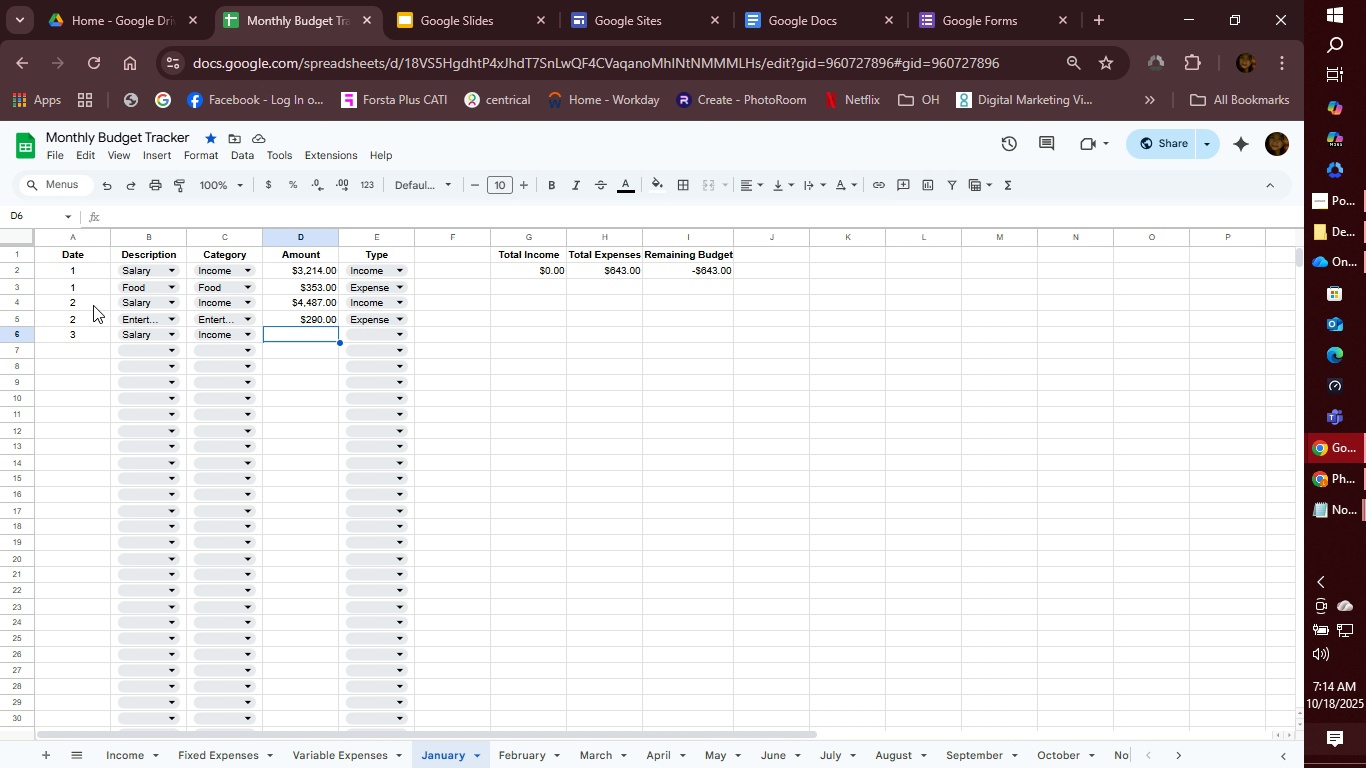 
type(3024)
key(Tab)
type(i)
 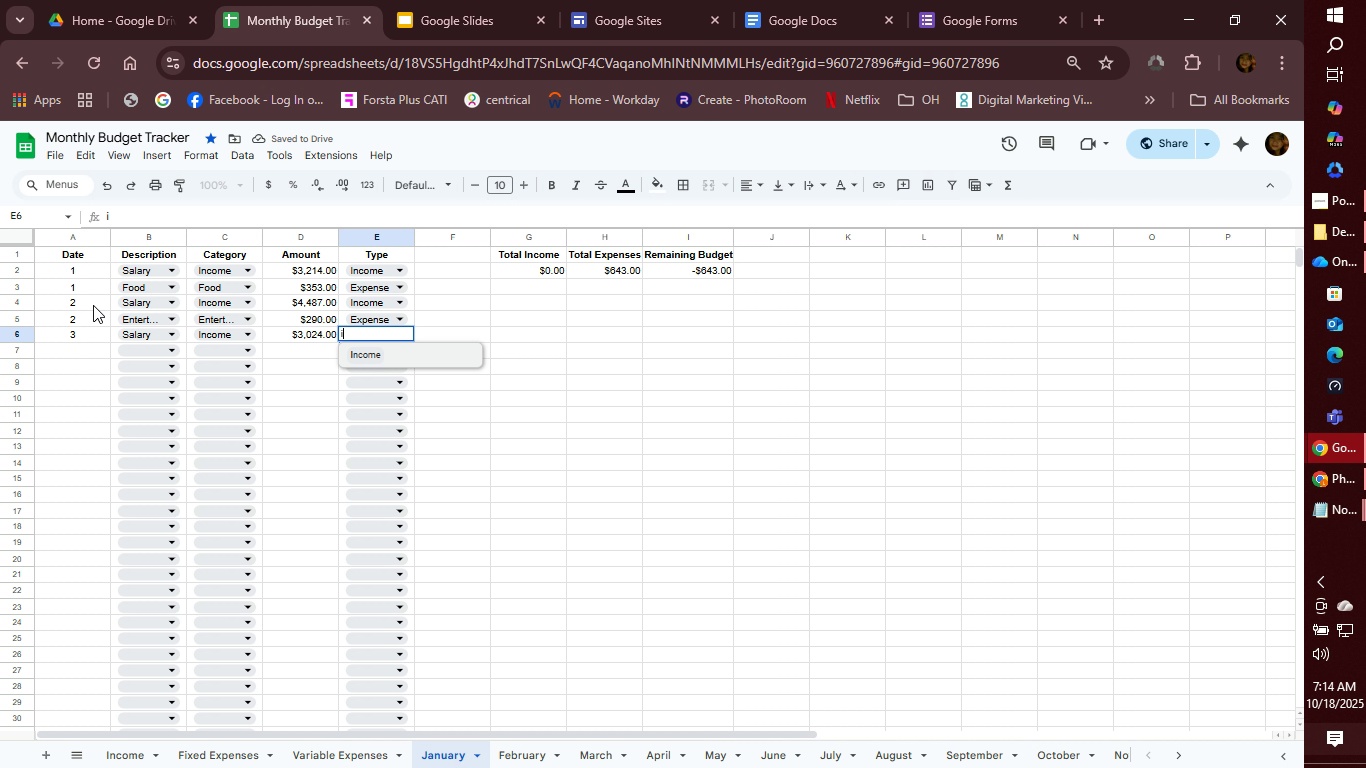 
key(Enter)
 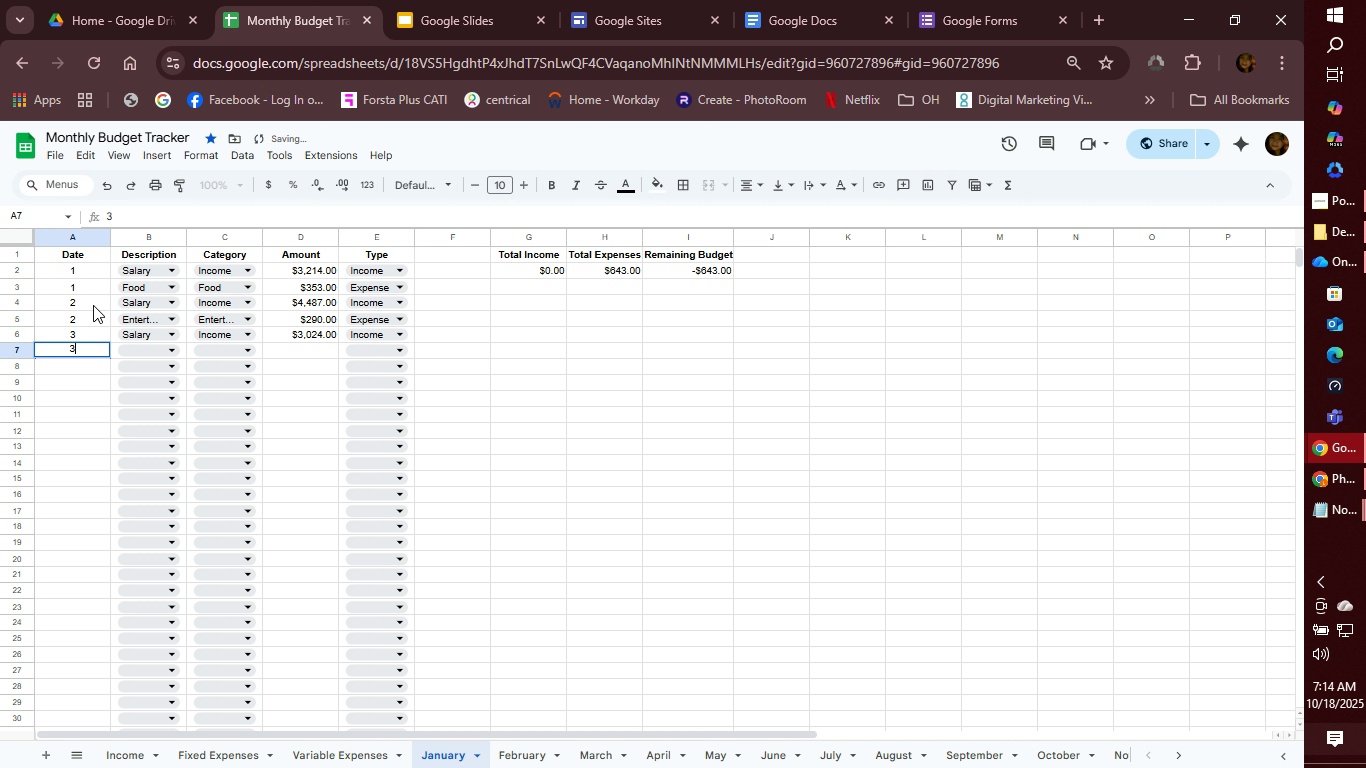 
key(3)
 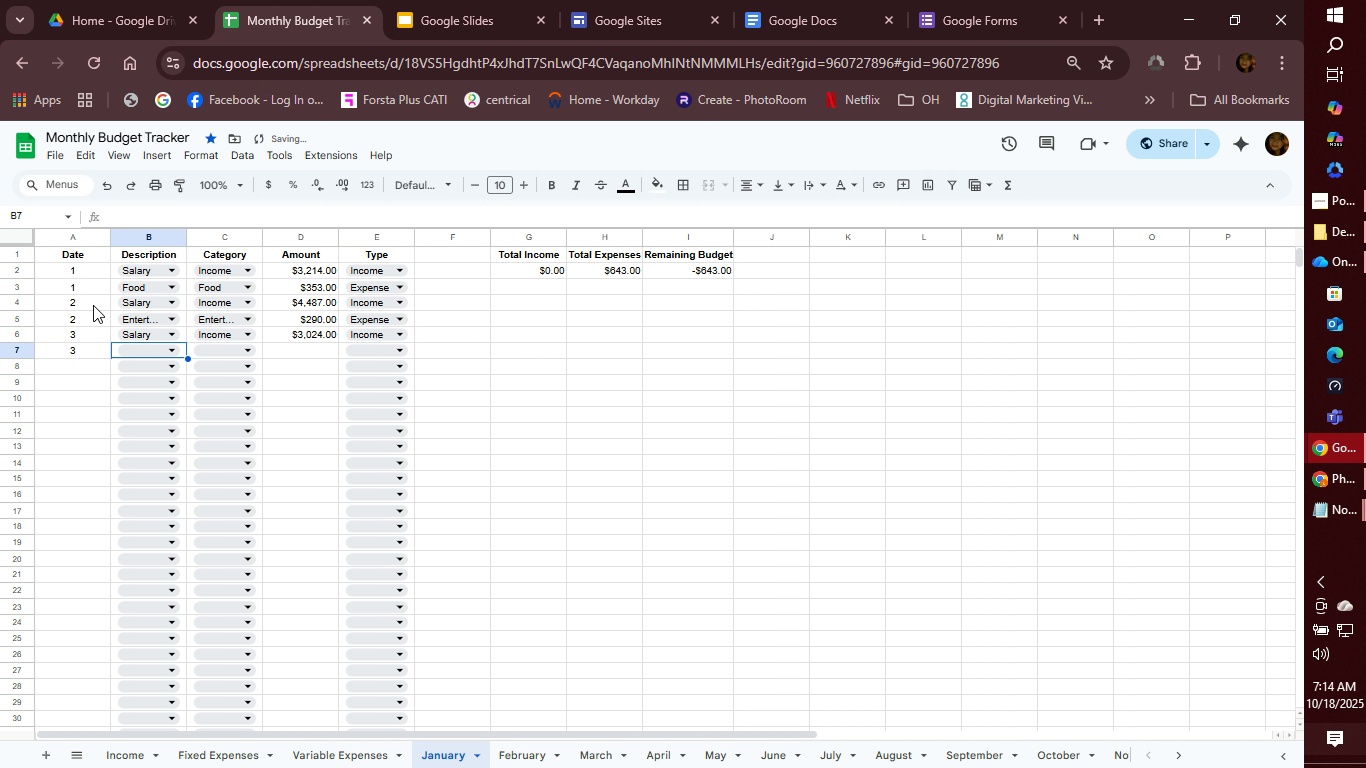 
key(Tab)
 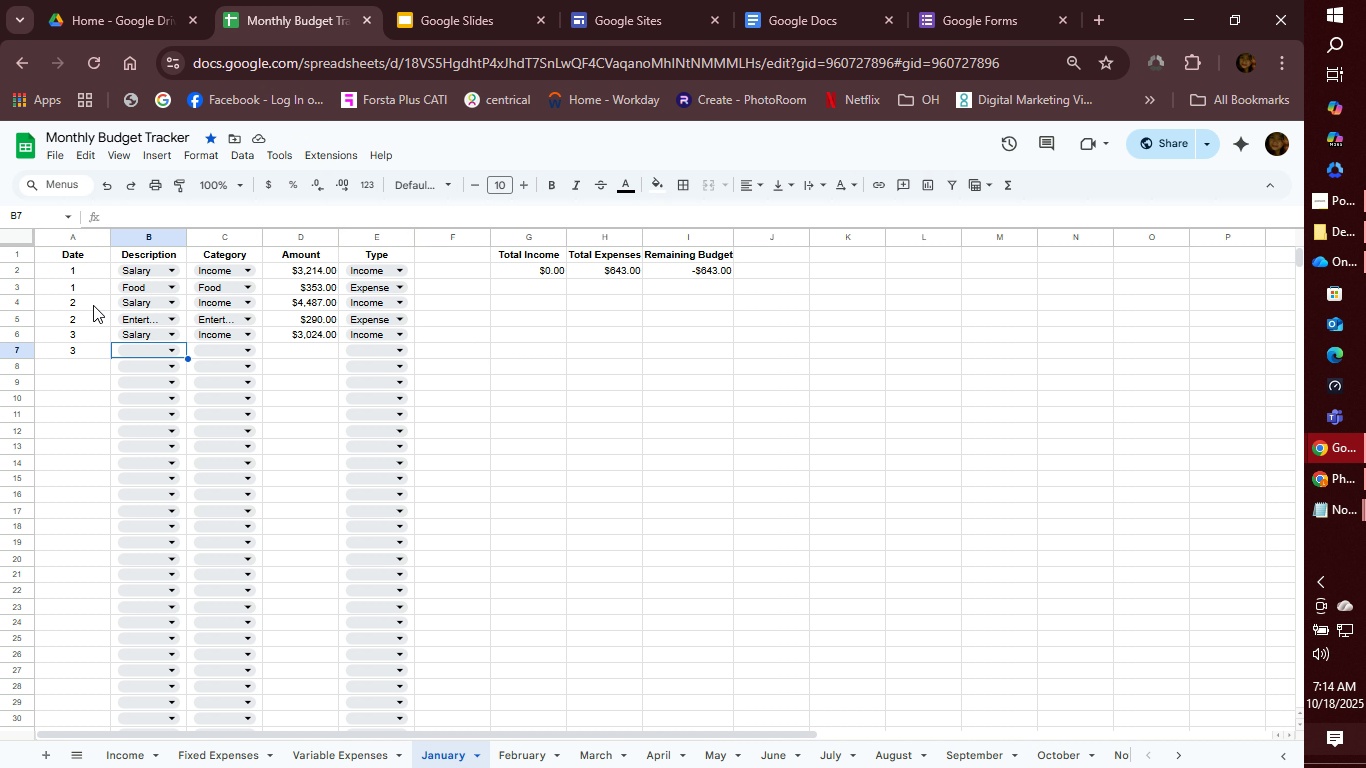 
wait(8.23)
 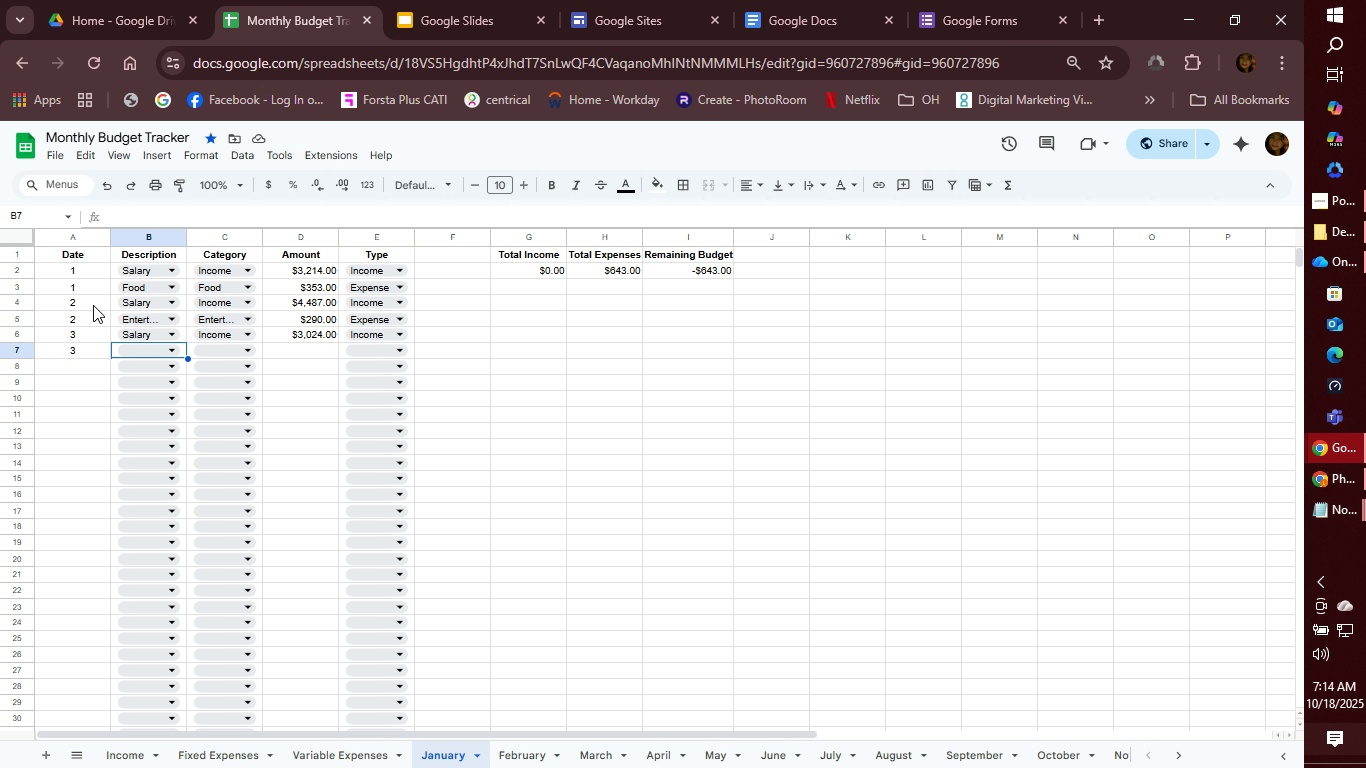 
key(CapsLock)
 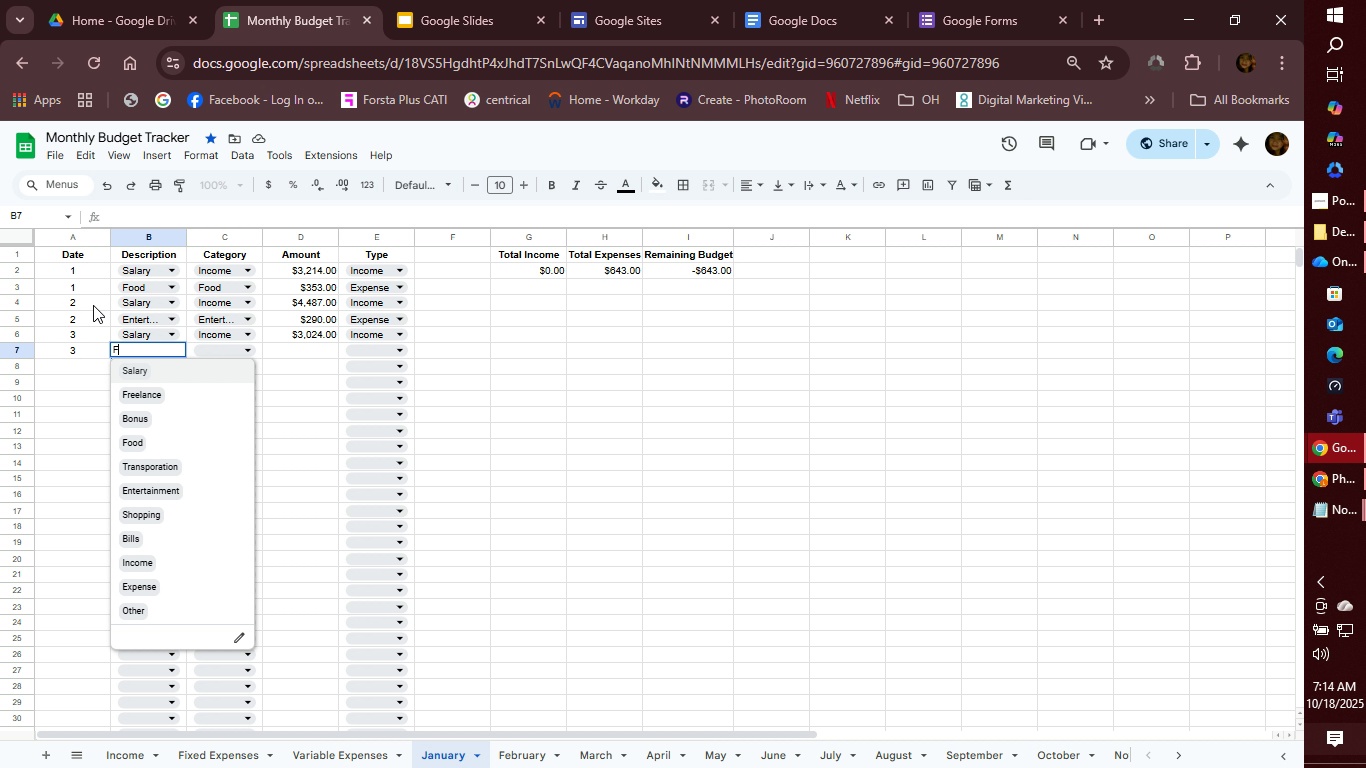 
key(CapsLock)
 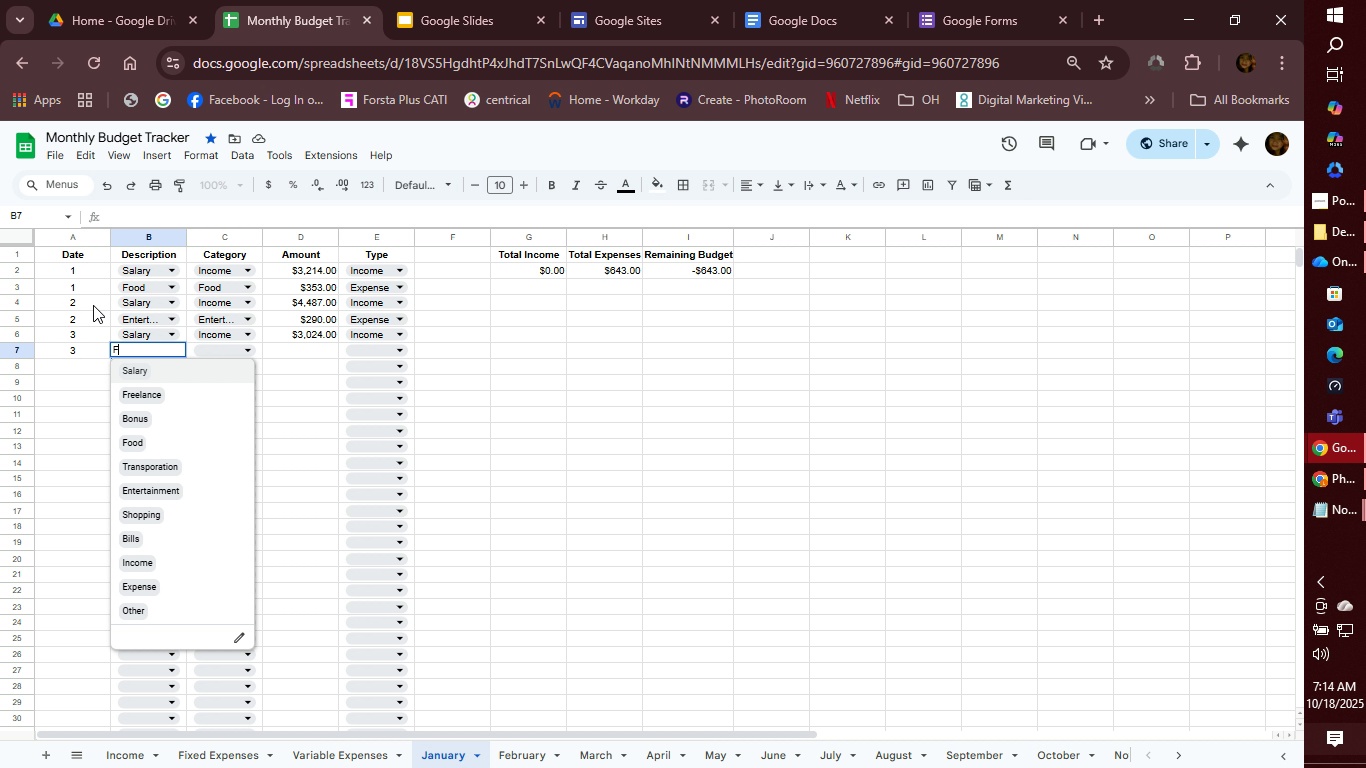 
key(Shift+F)
 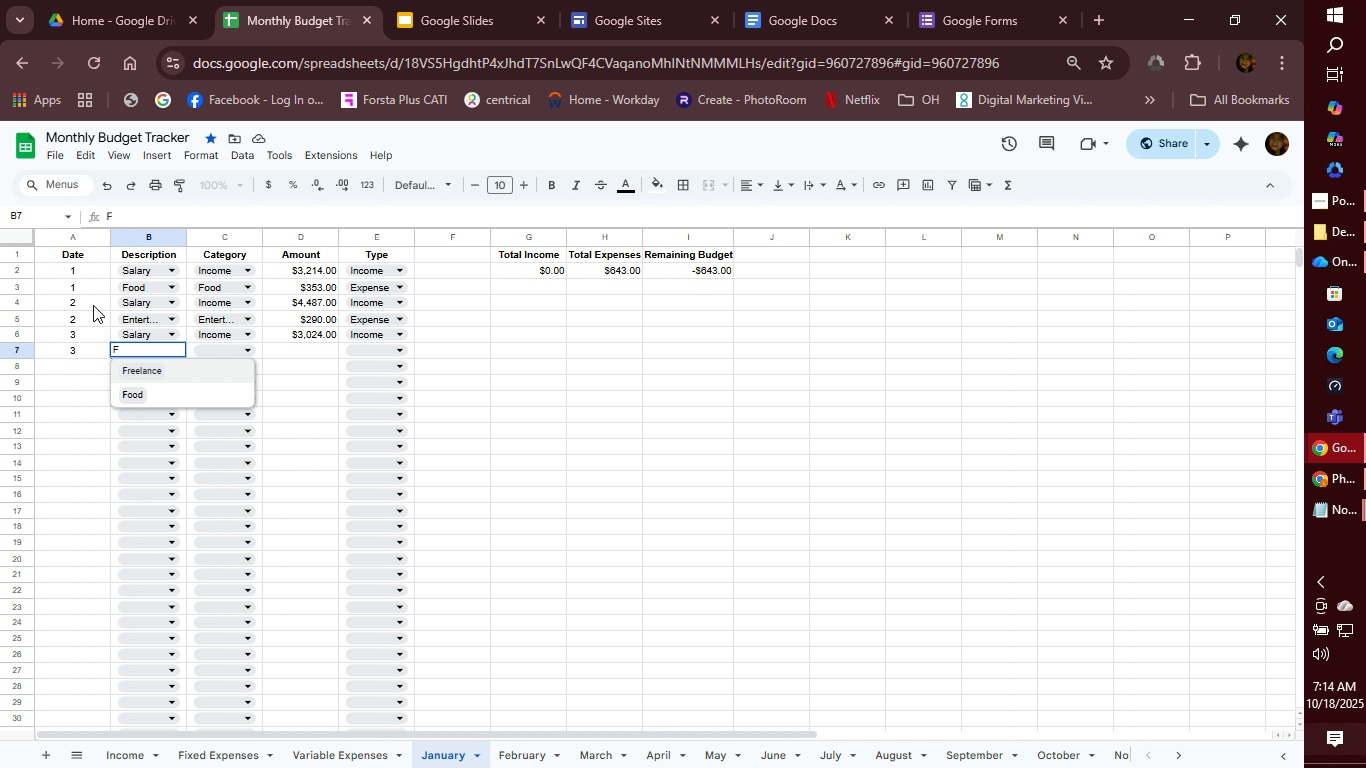 
key(ArrowDown)
 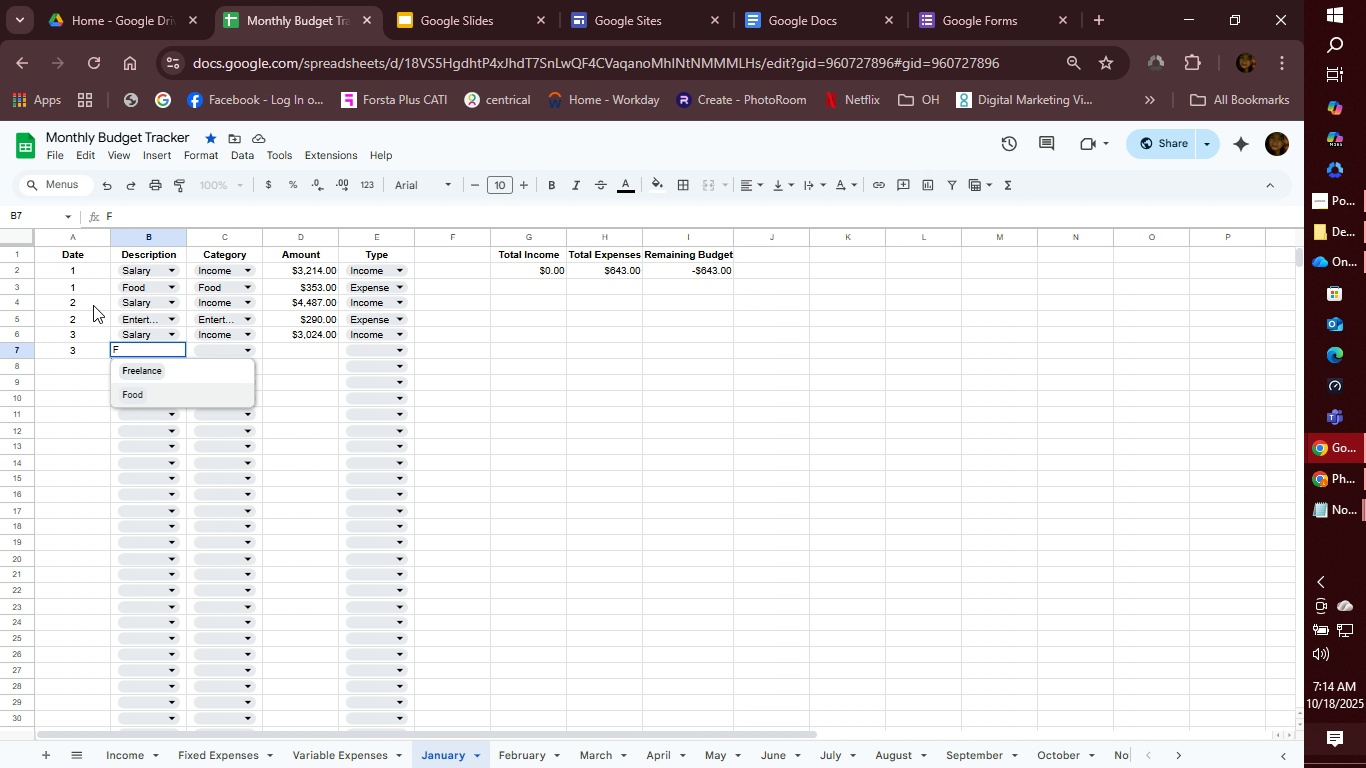 
key(Tab)
 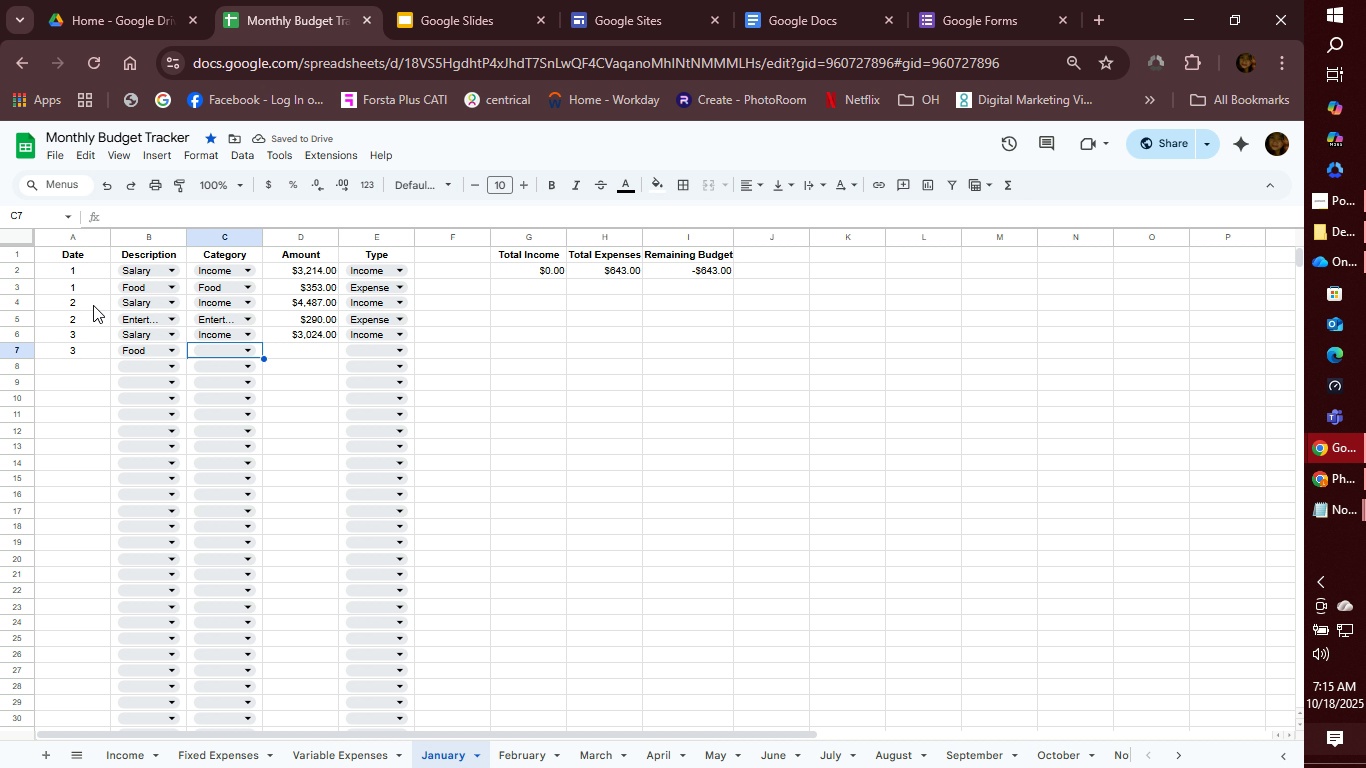 
key(F)
 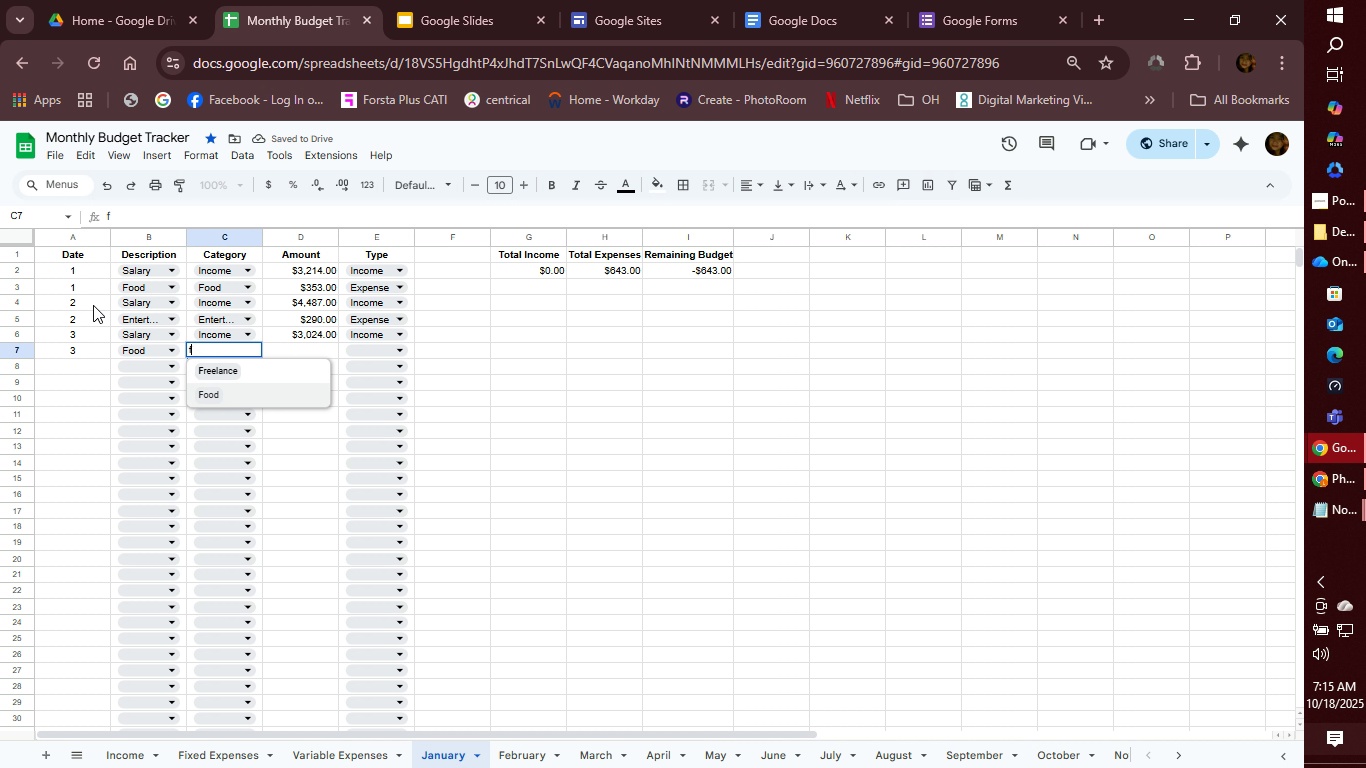 
key(ArrowDown)
 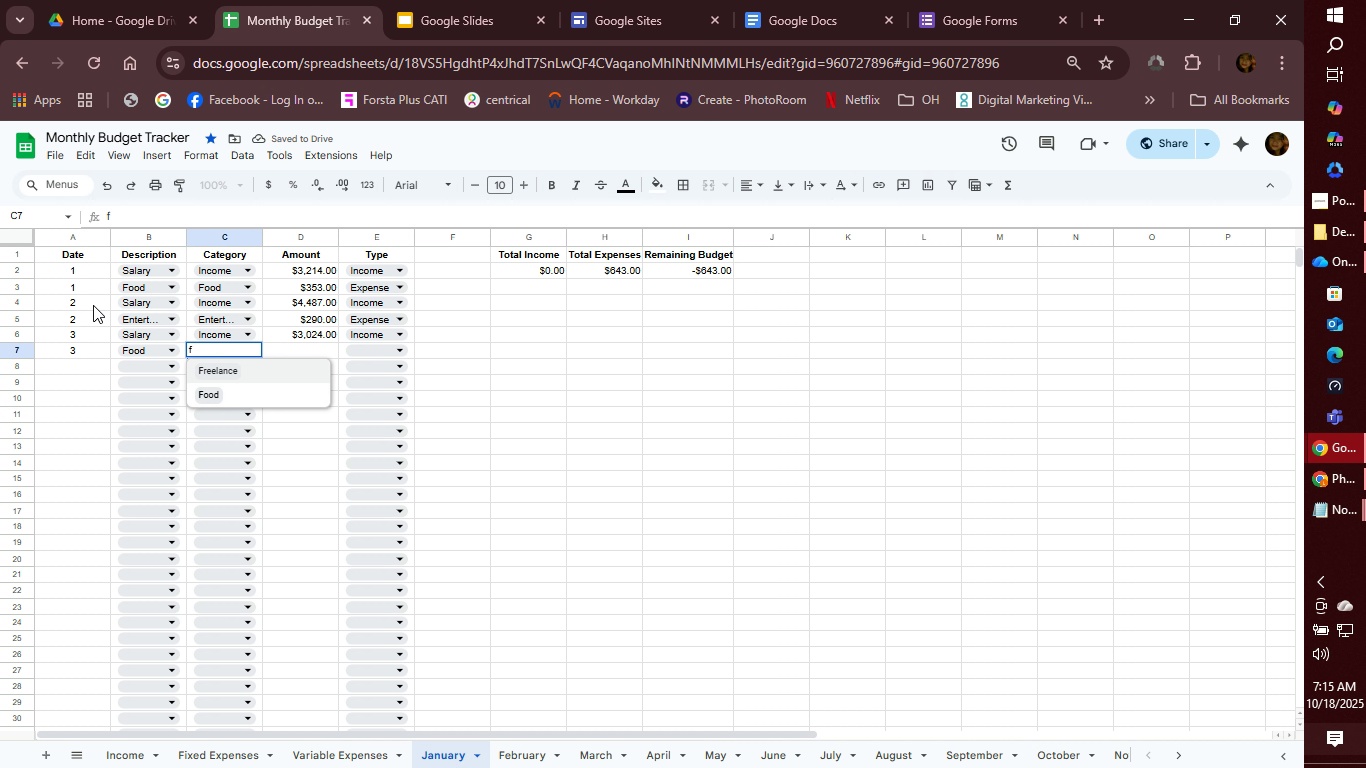 
key(ArrowDown)
 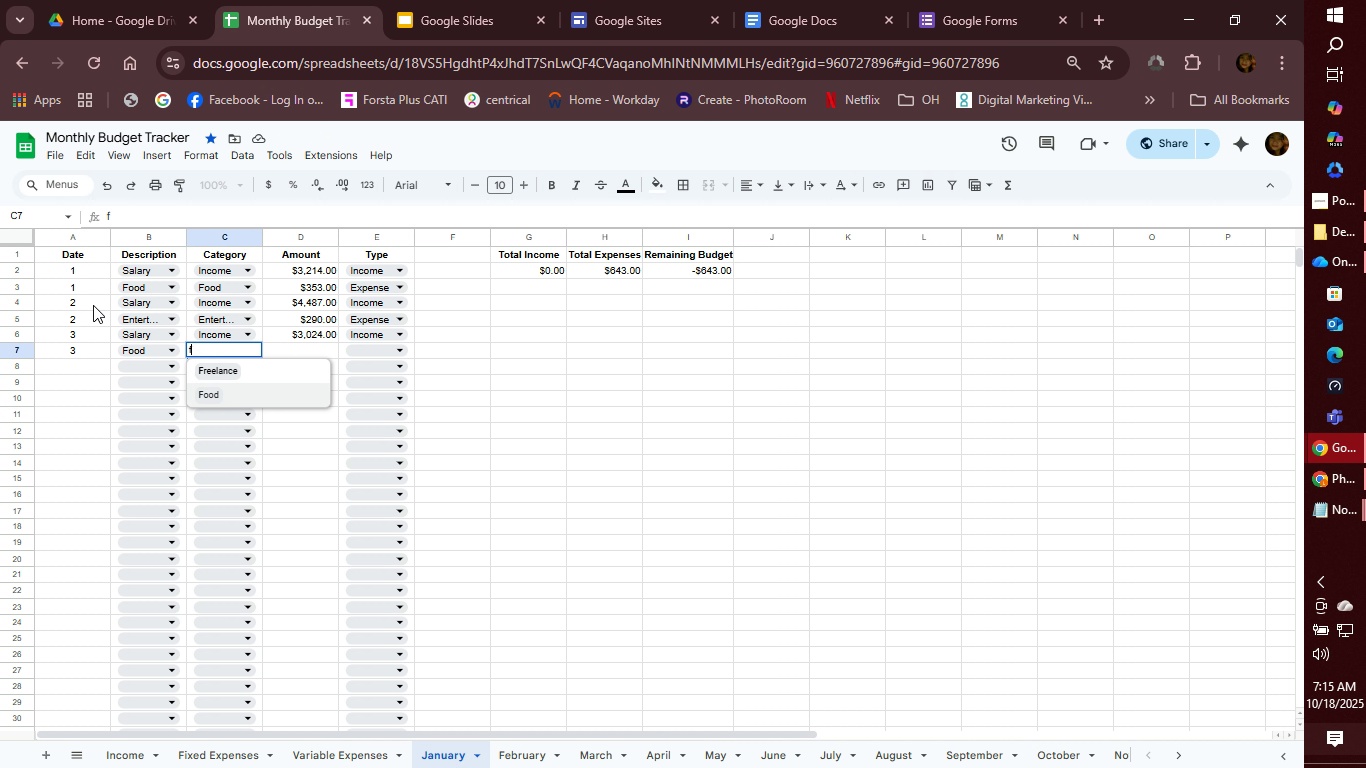 
key(ArrowDown)
 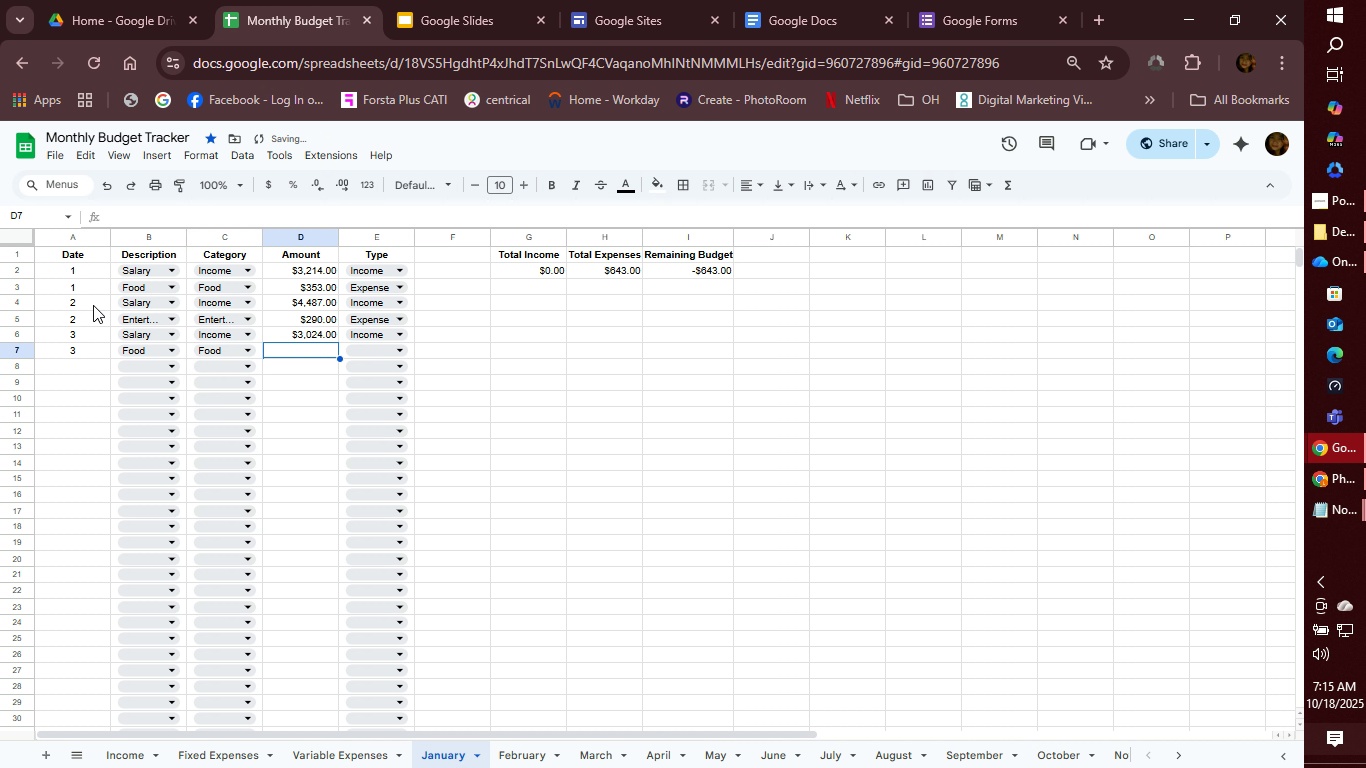 
key(Tab)
 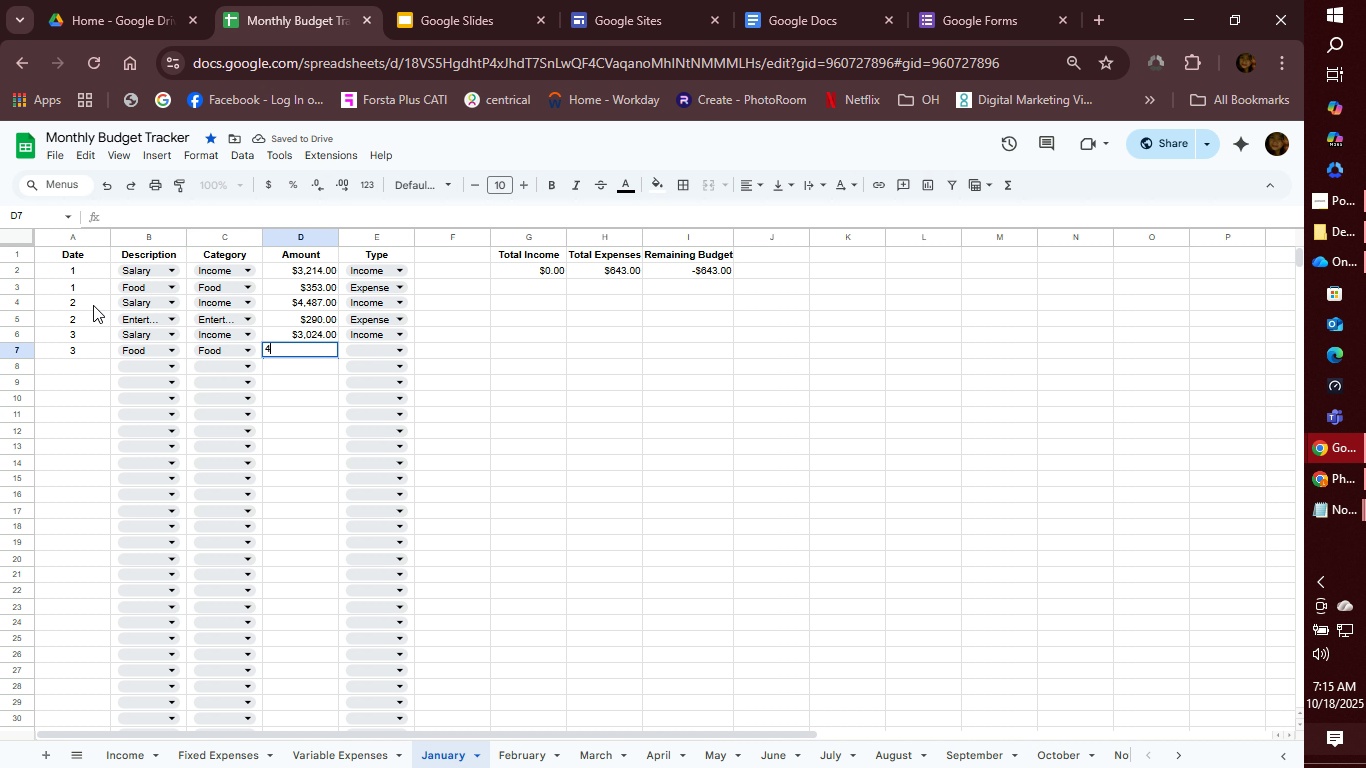 
type(493)
key(Tab)
type(i)
 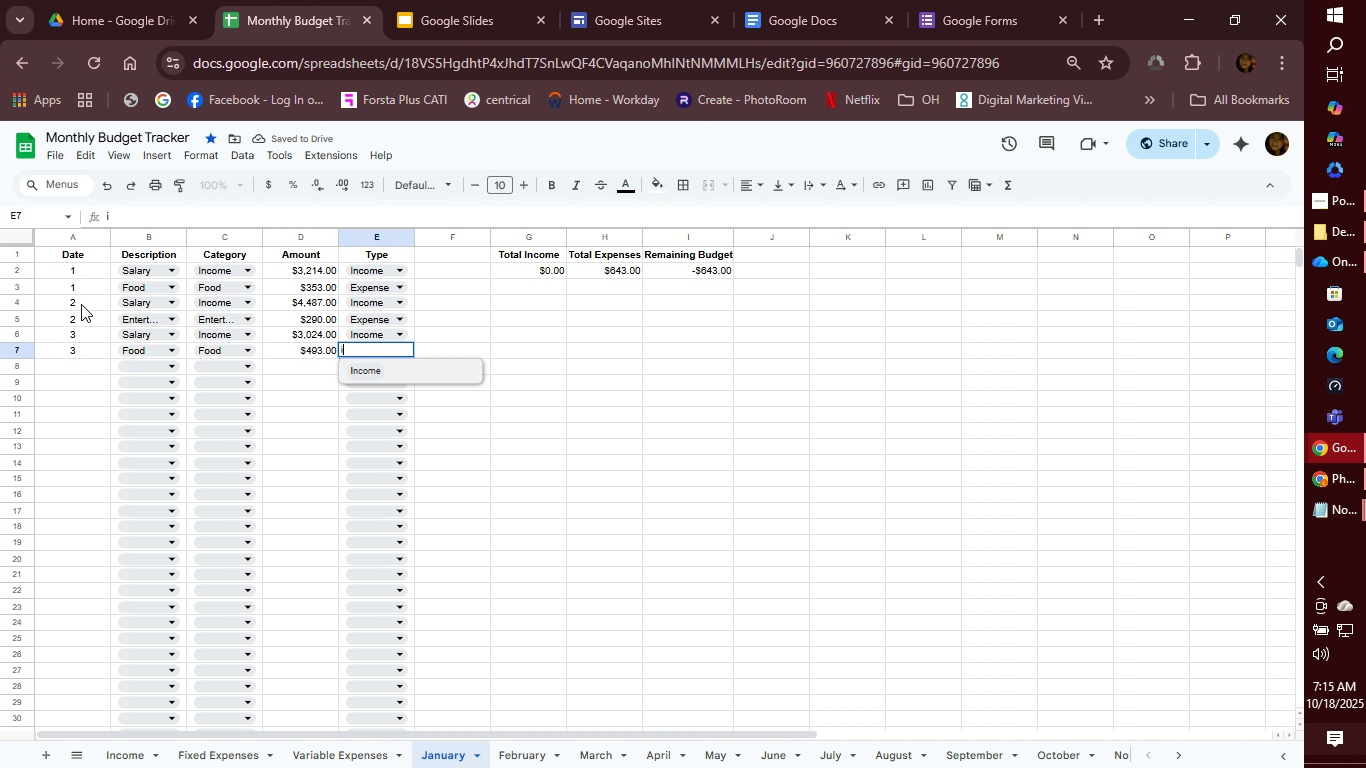 
key(Enter)
 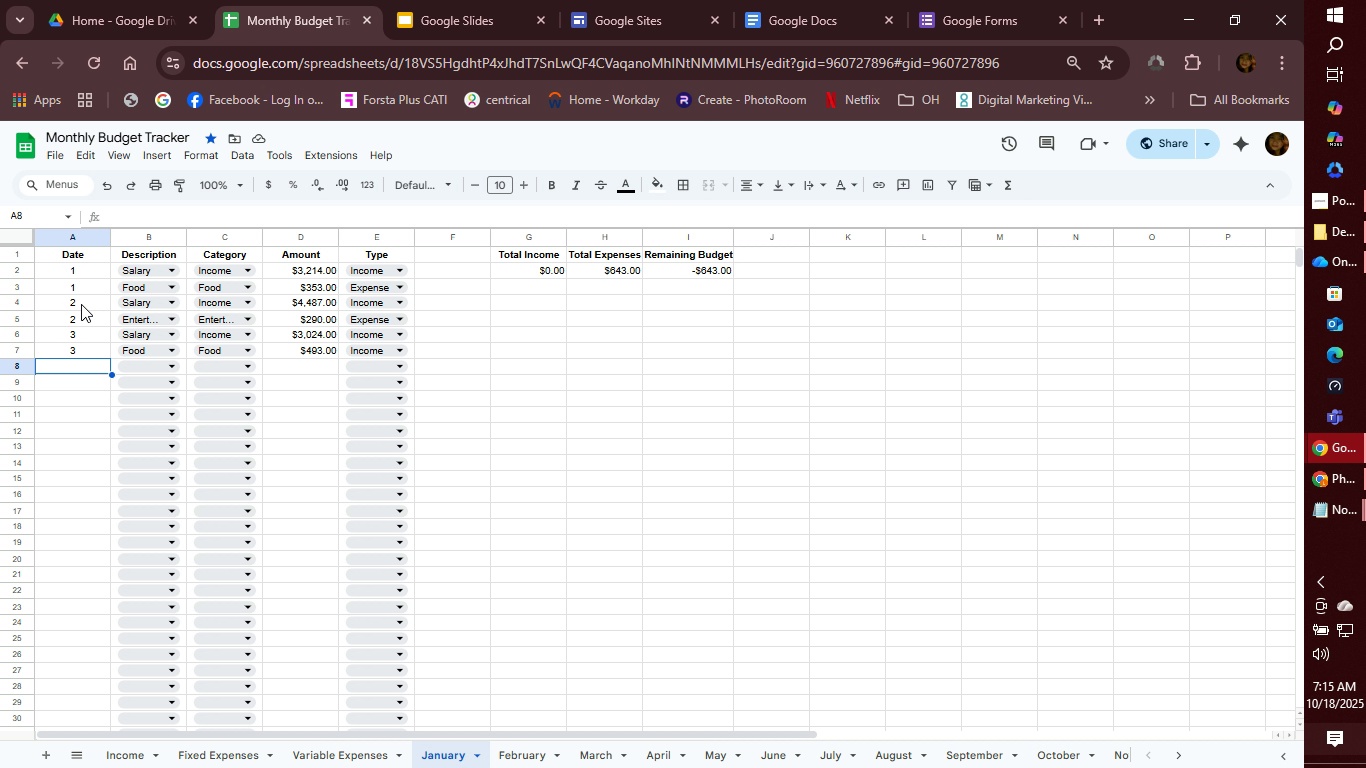 
wait(9.09)
 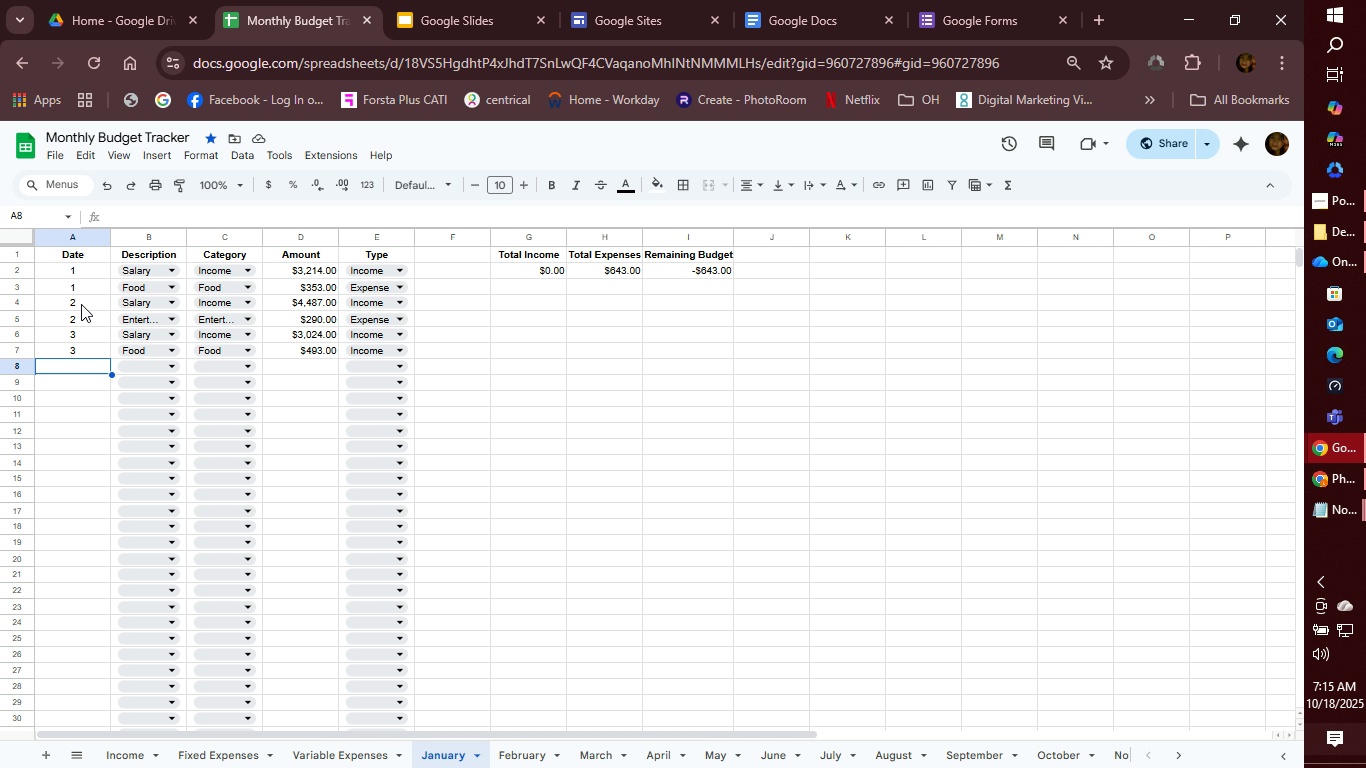 
key(4)
 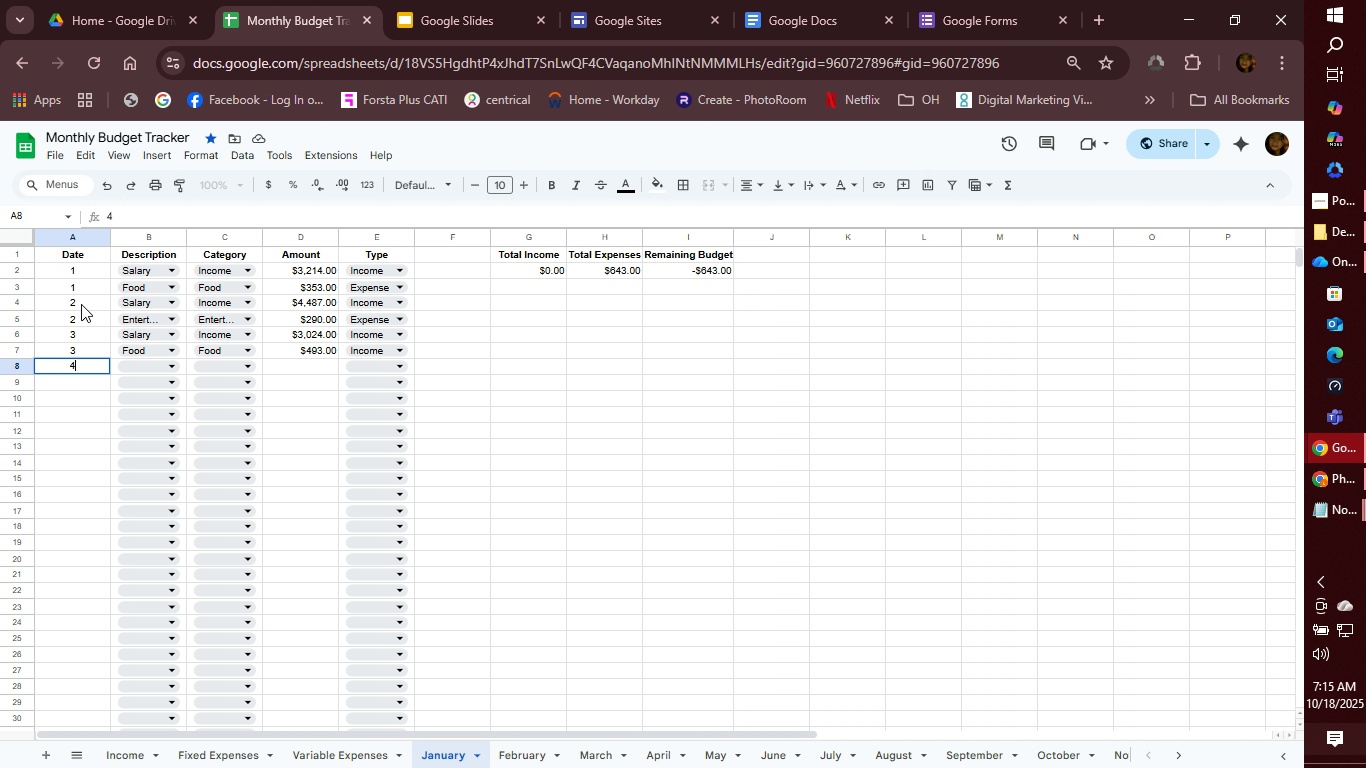 
key(Tab)
 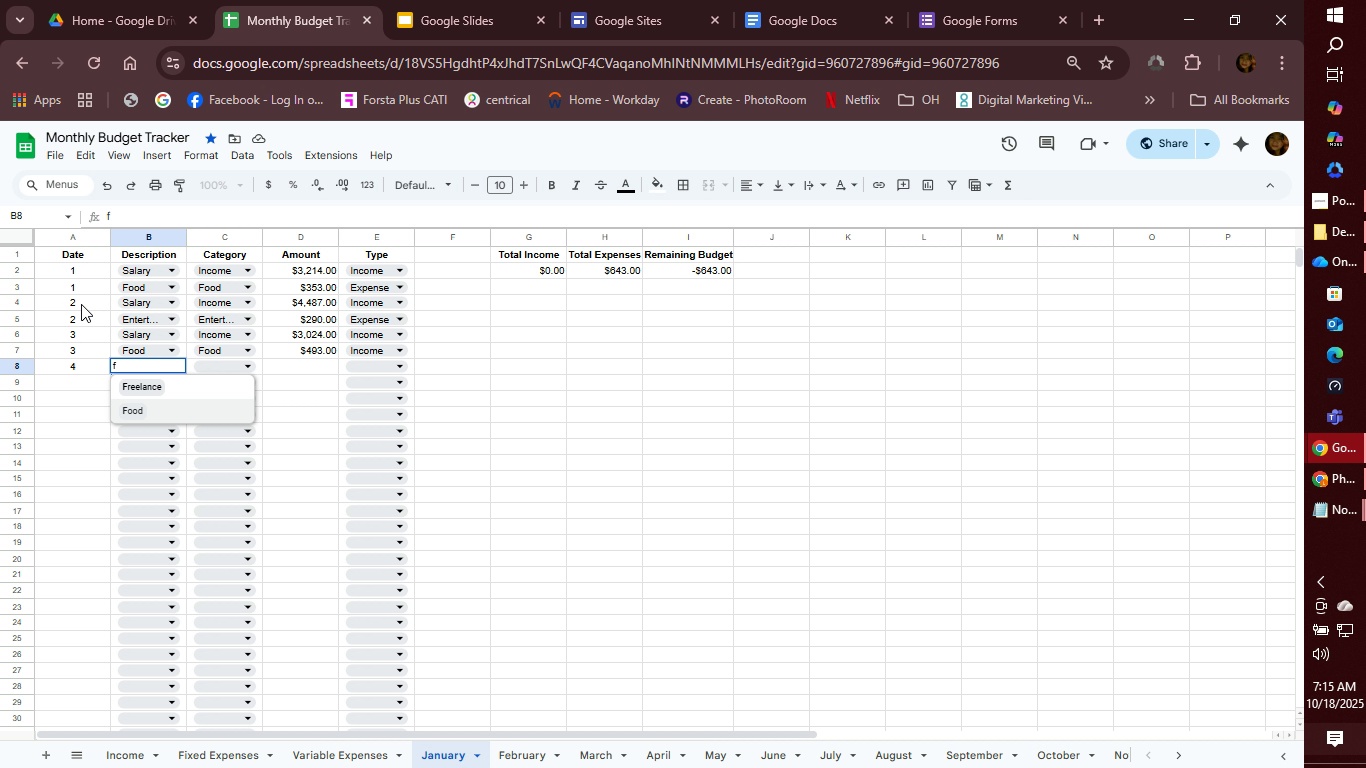 
wait(21.83)
 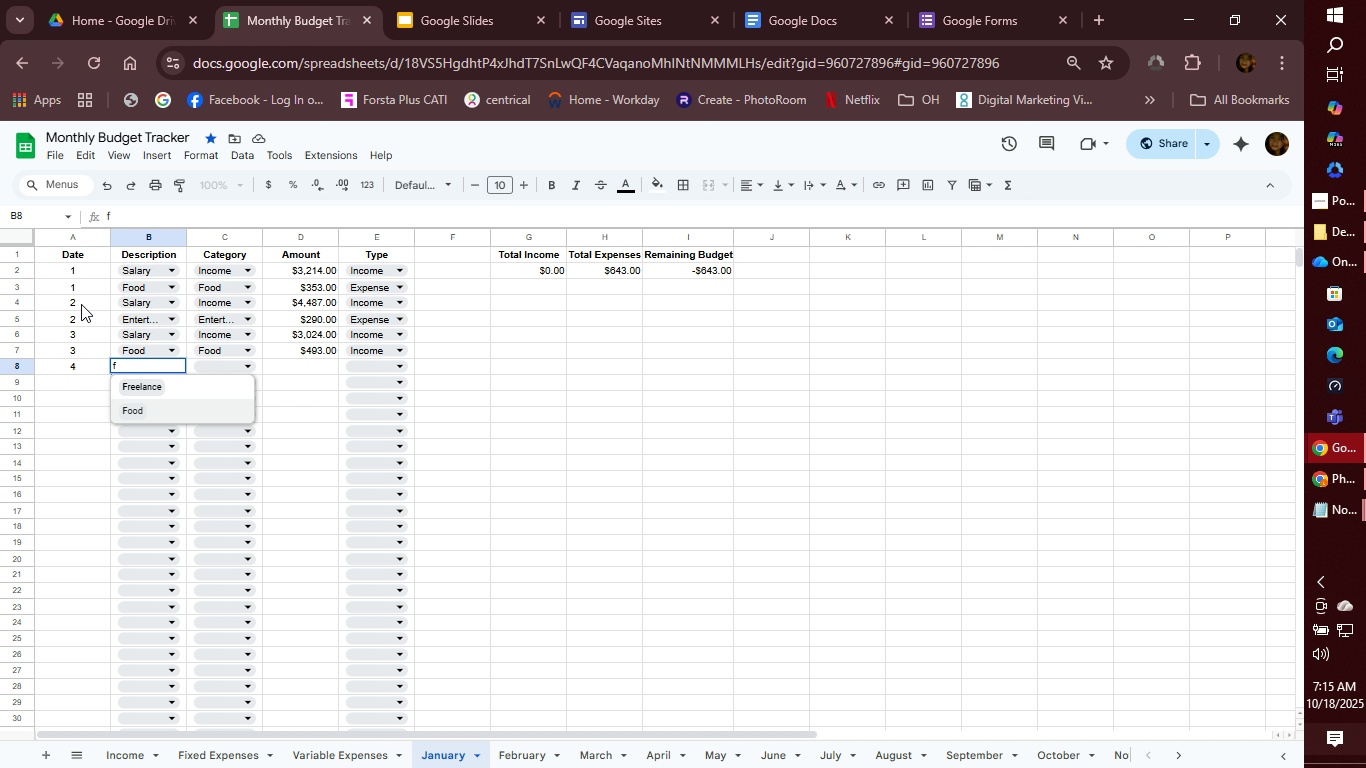 
key(F)
 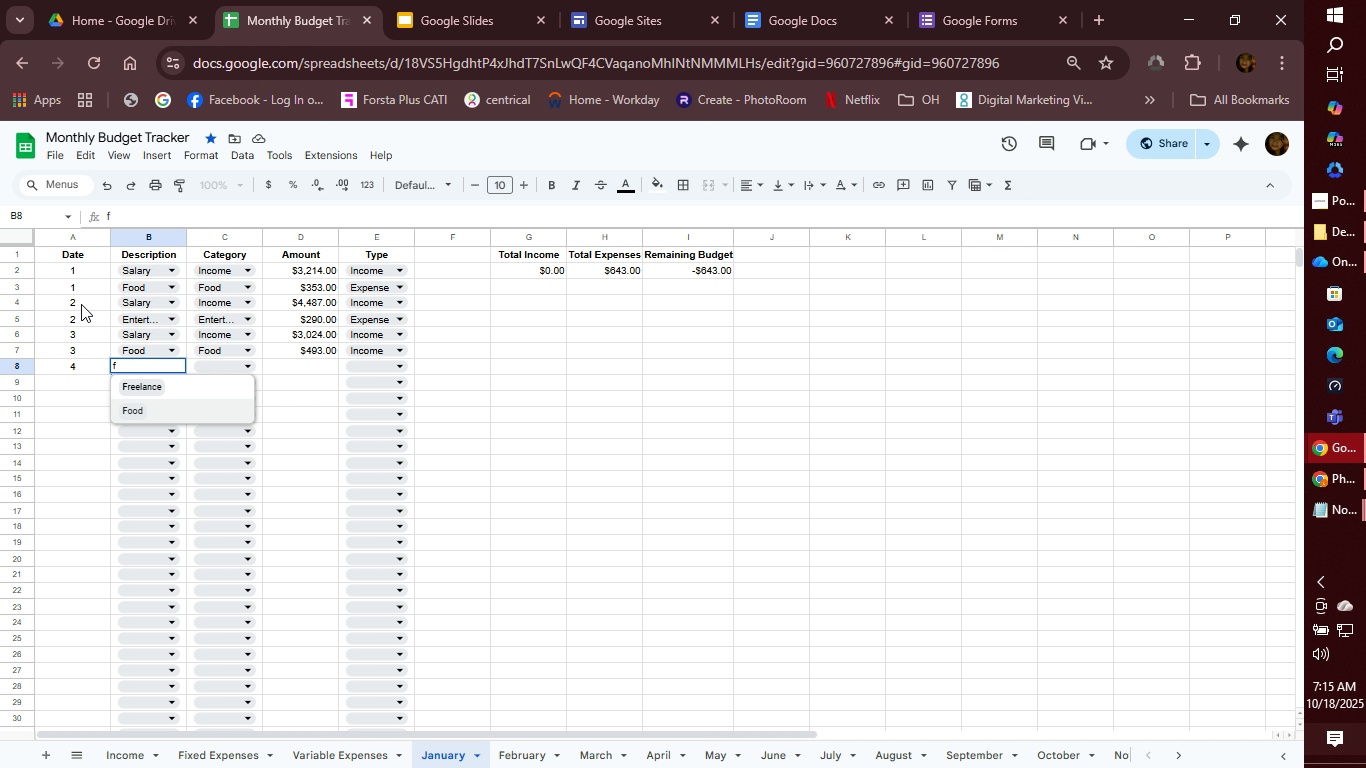 
key(ArrowDown)
 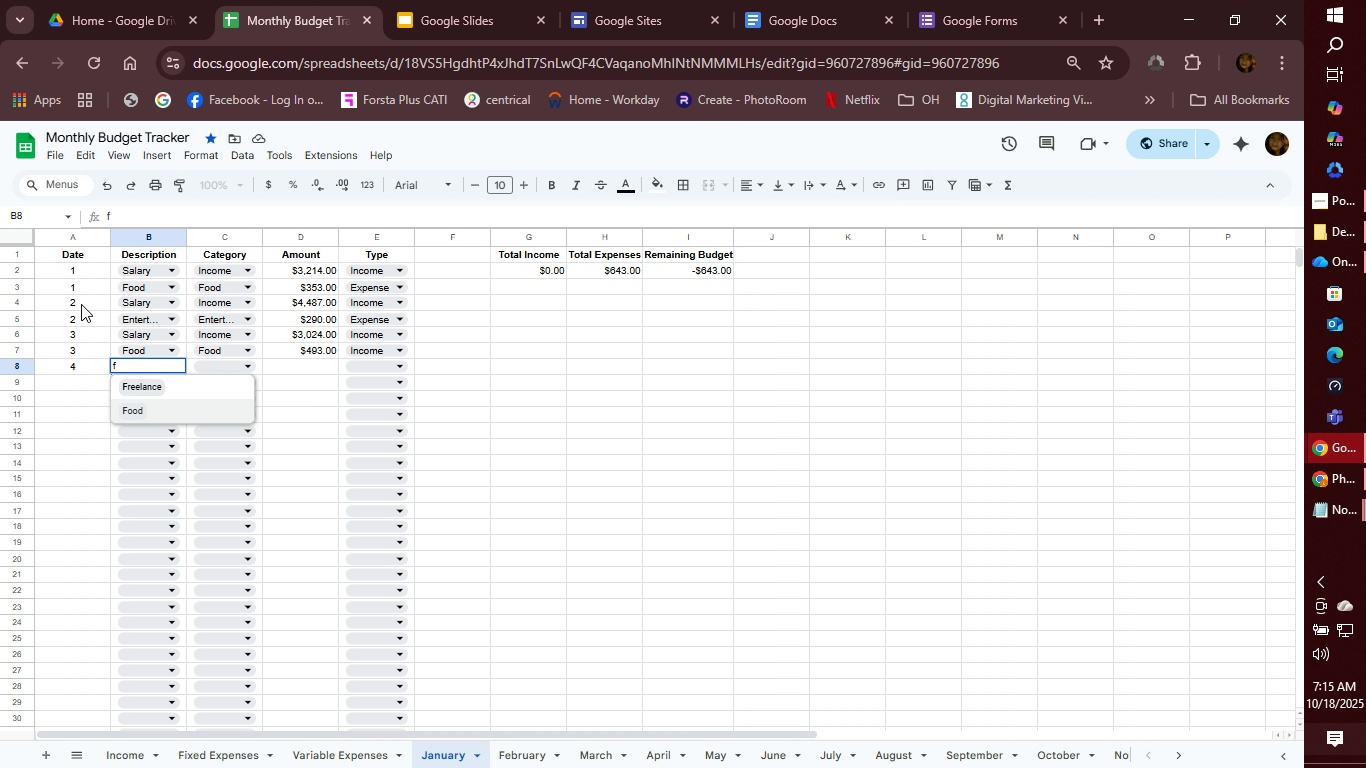 
key(Tab)
 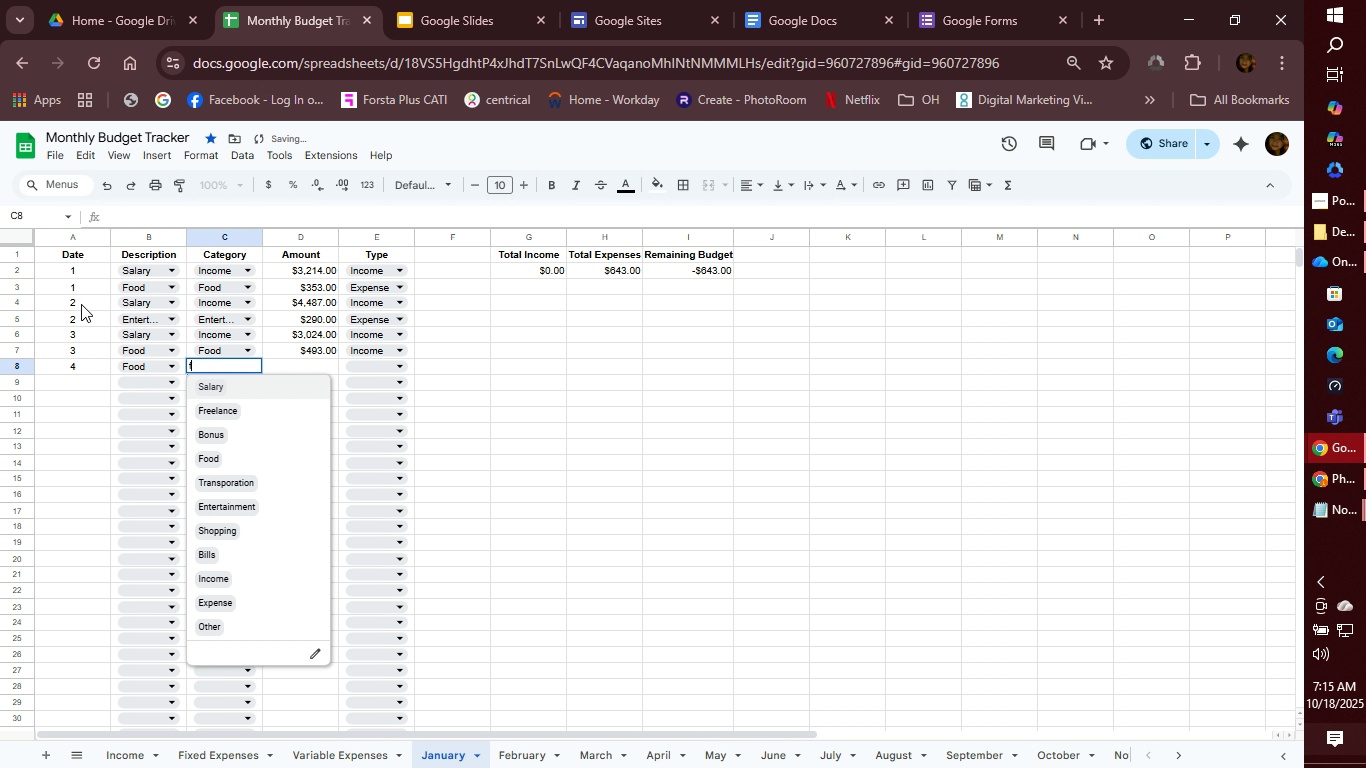 
key(F)
 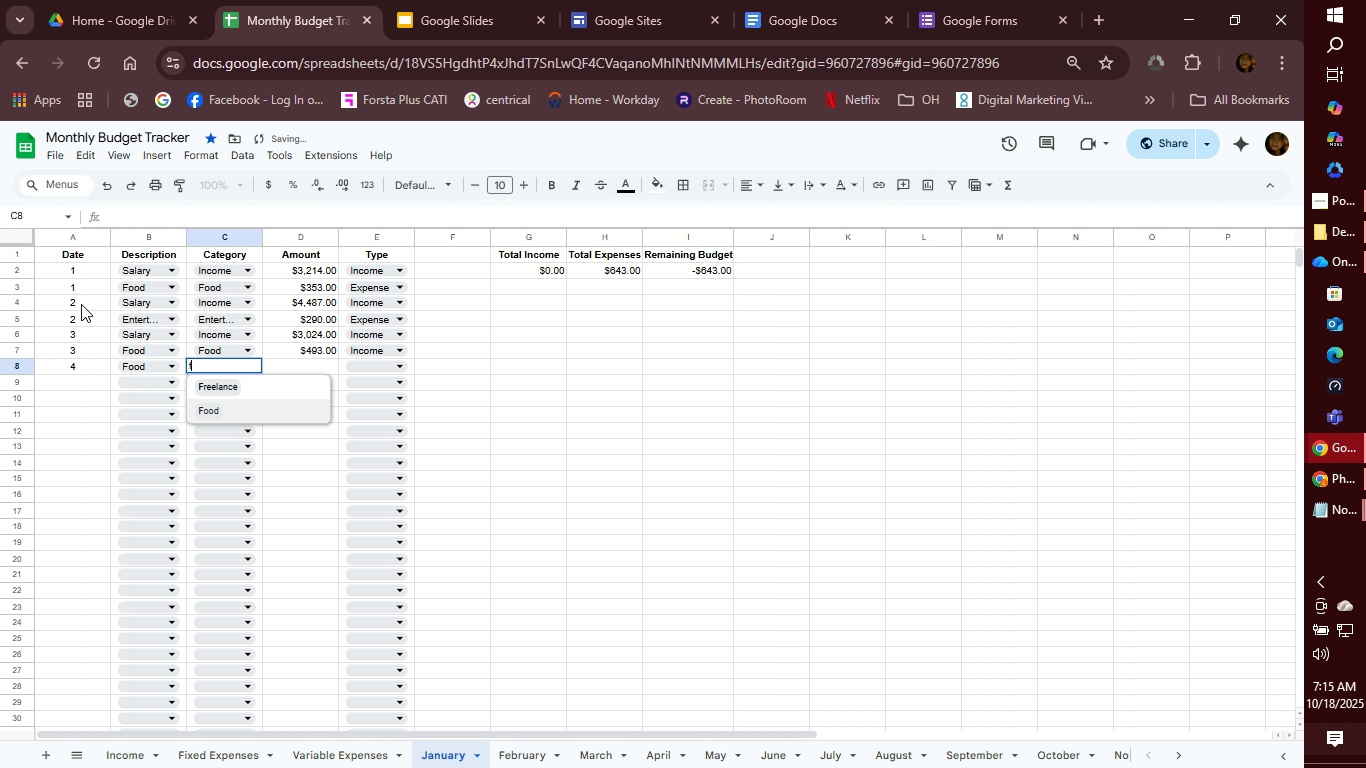 
key(ArrowDown)
 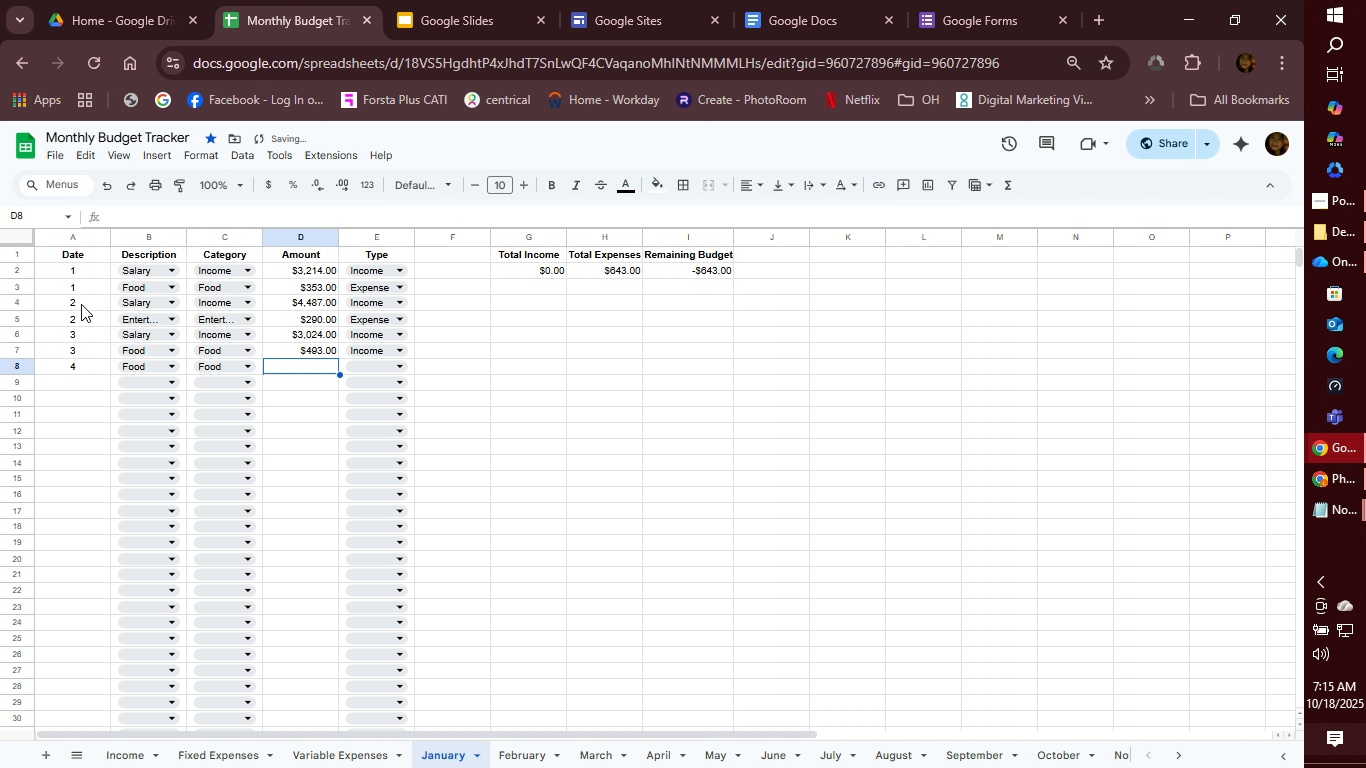 
key(Tab)
 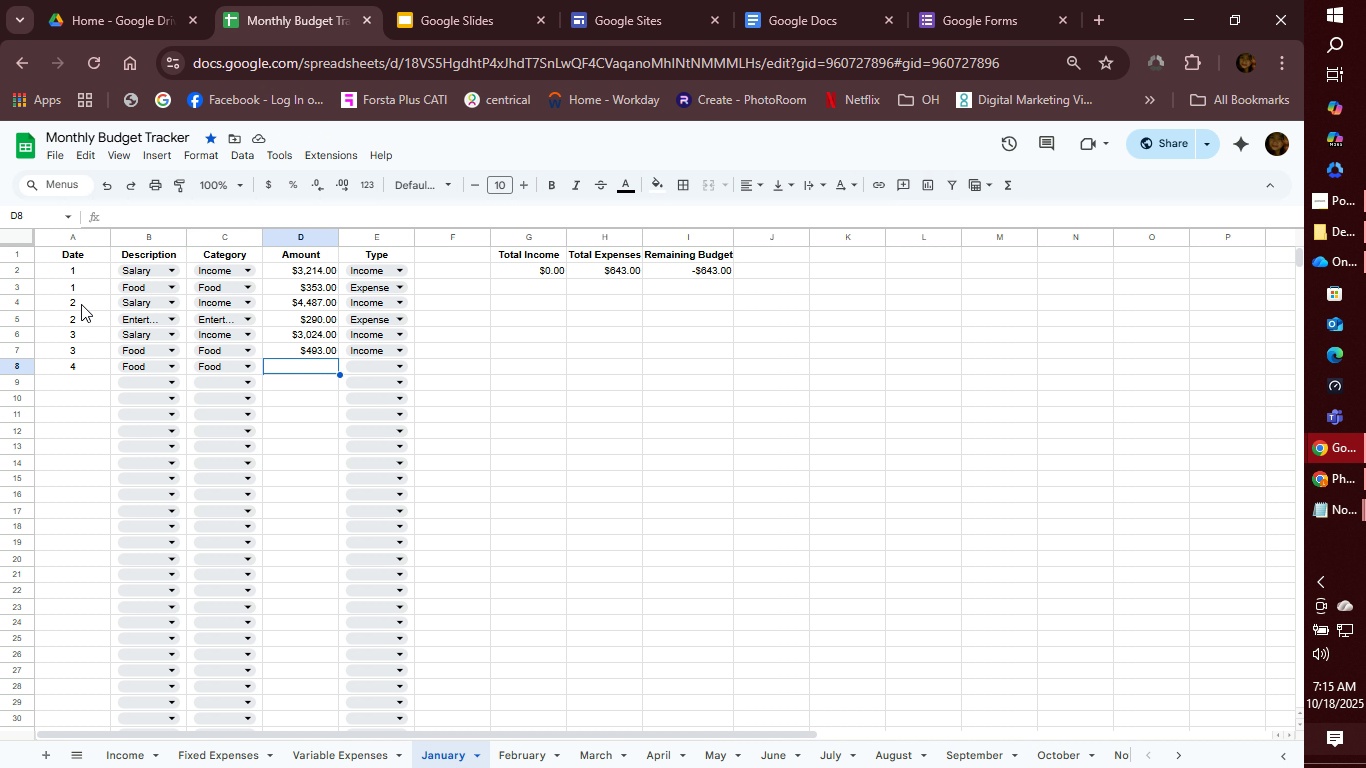 
wait(6.25)
 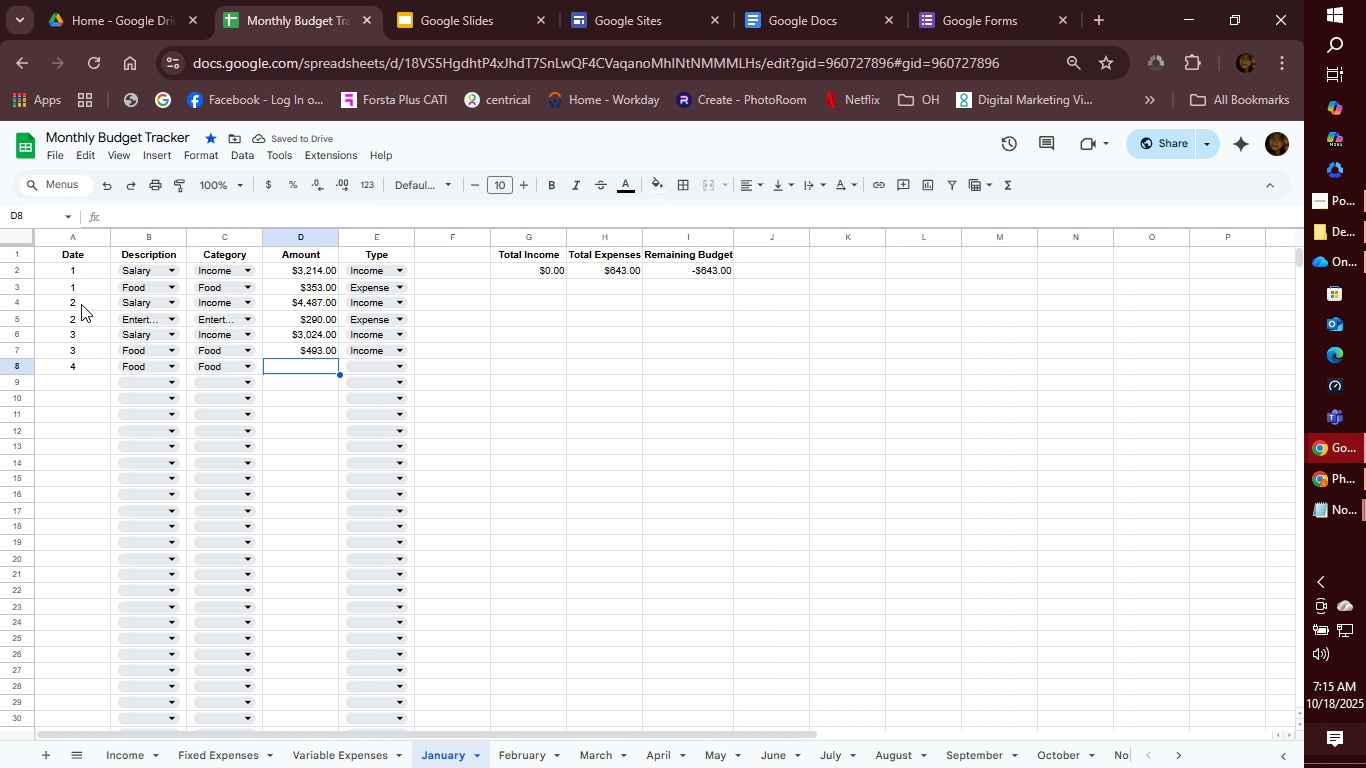 
type(503)
key(Tab)
 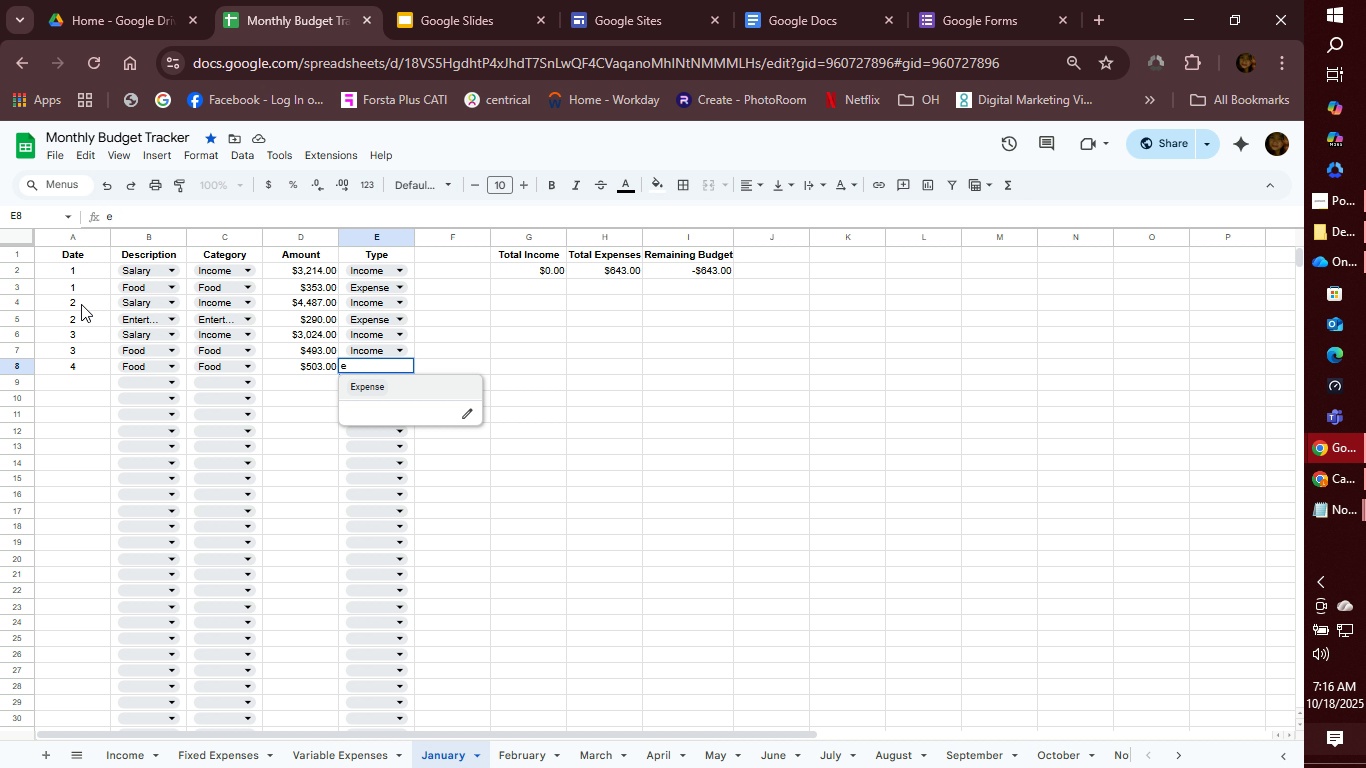 
wait(21.48)
 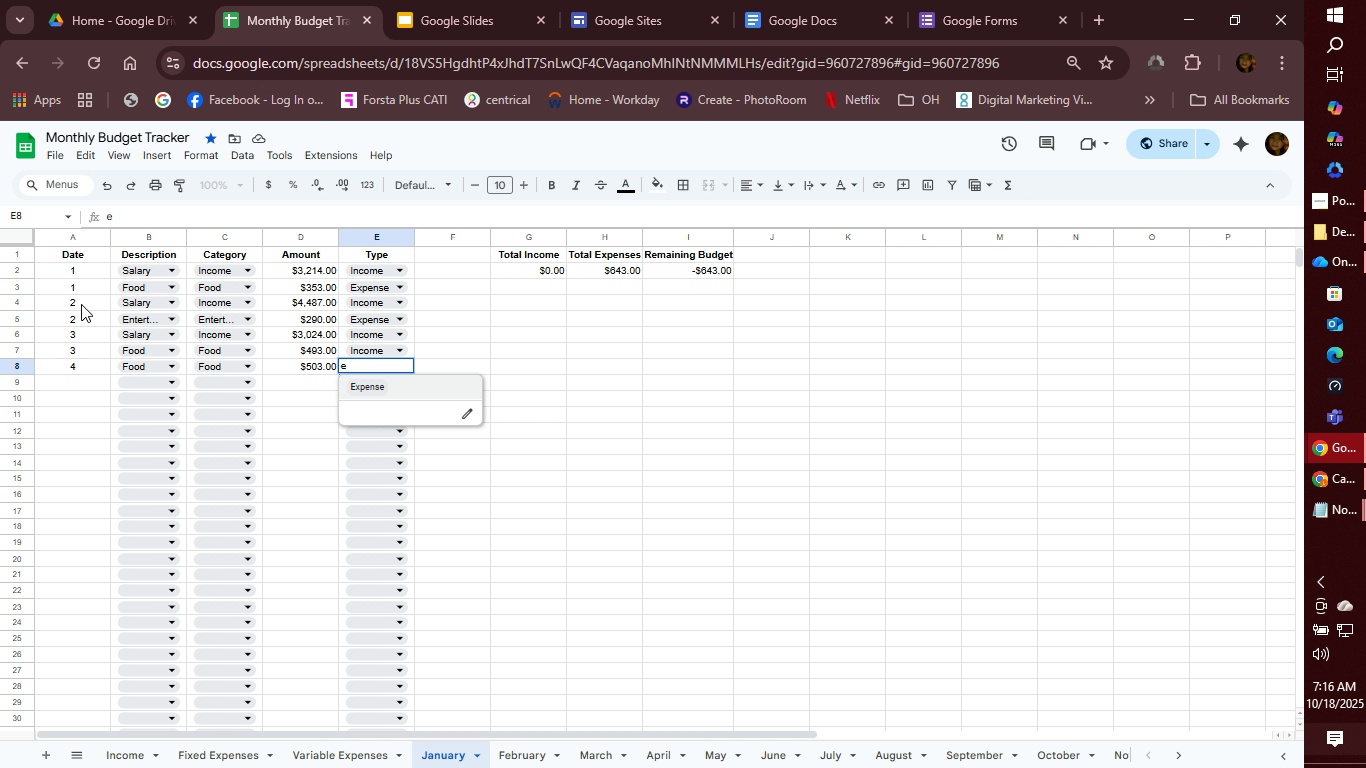 
key(E)
 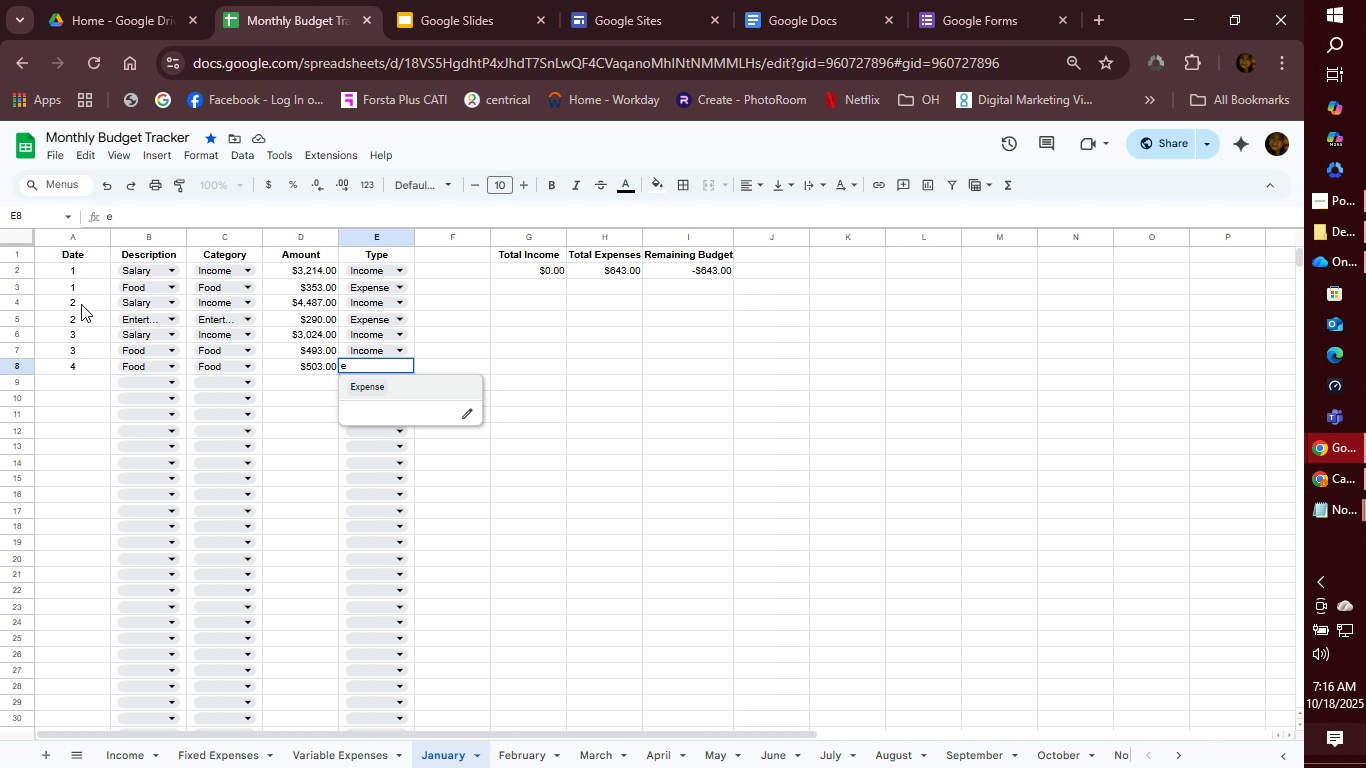 
key(Enter)
 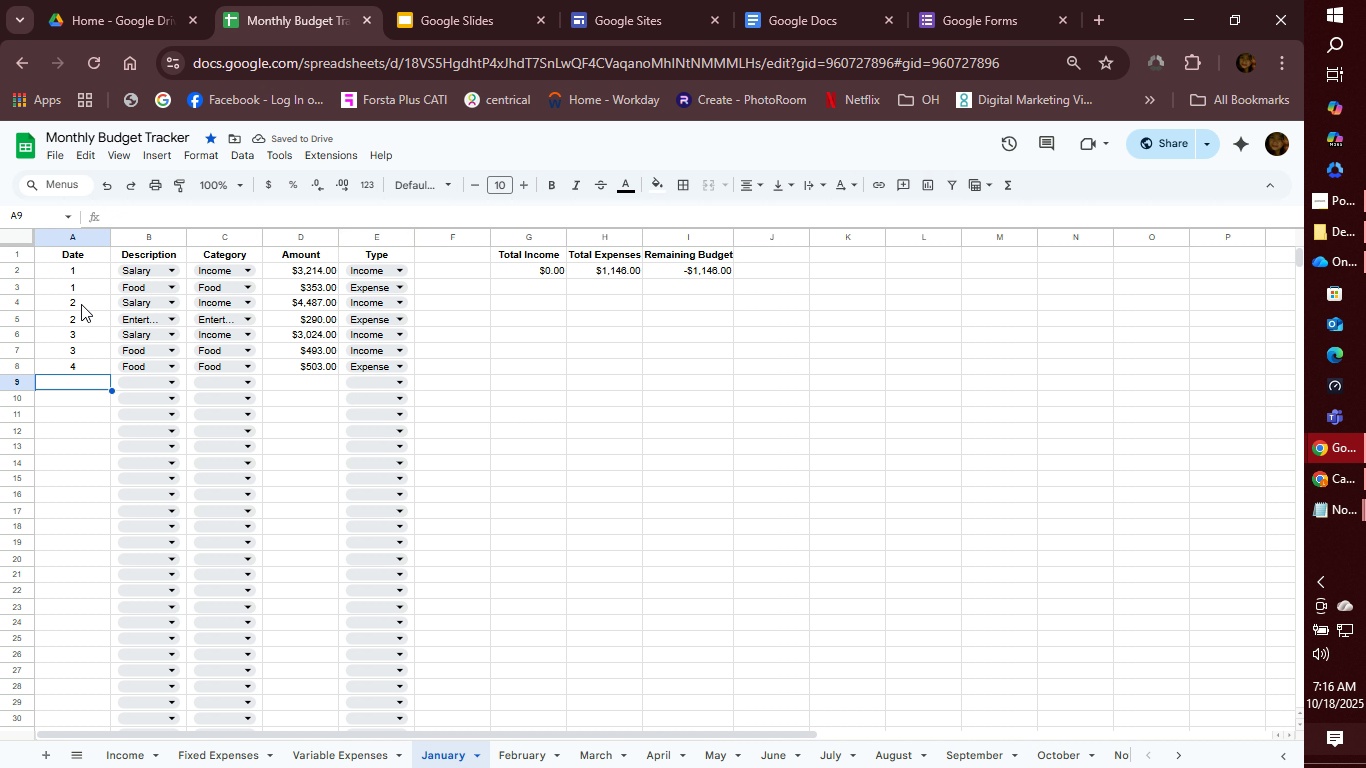 
key(5)
 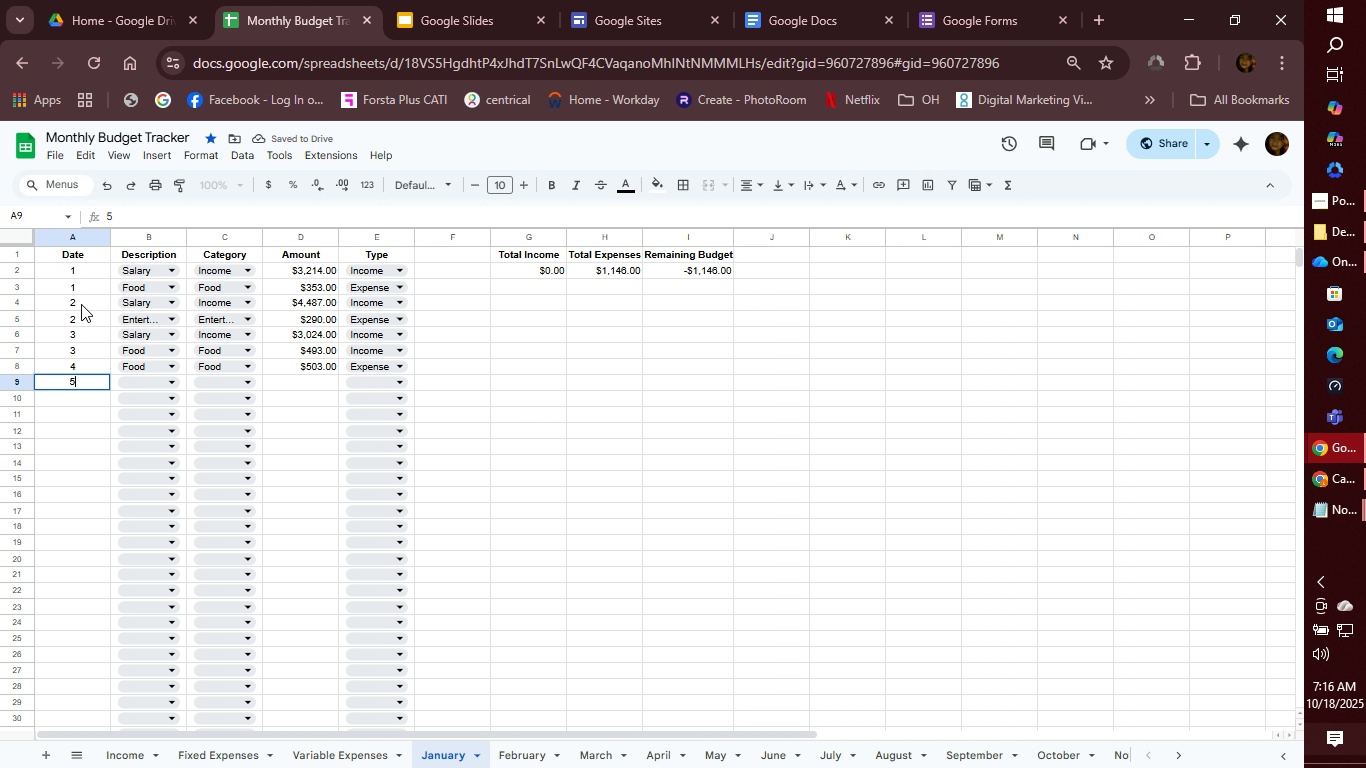 
key(Tab)
 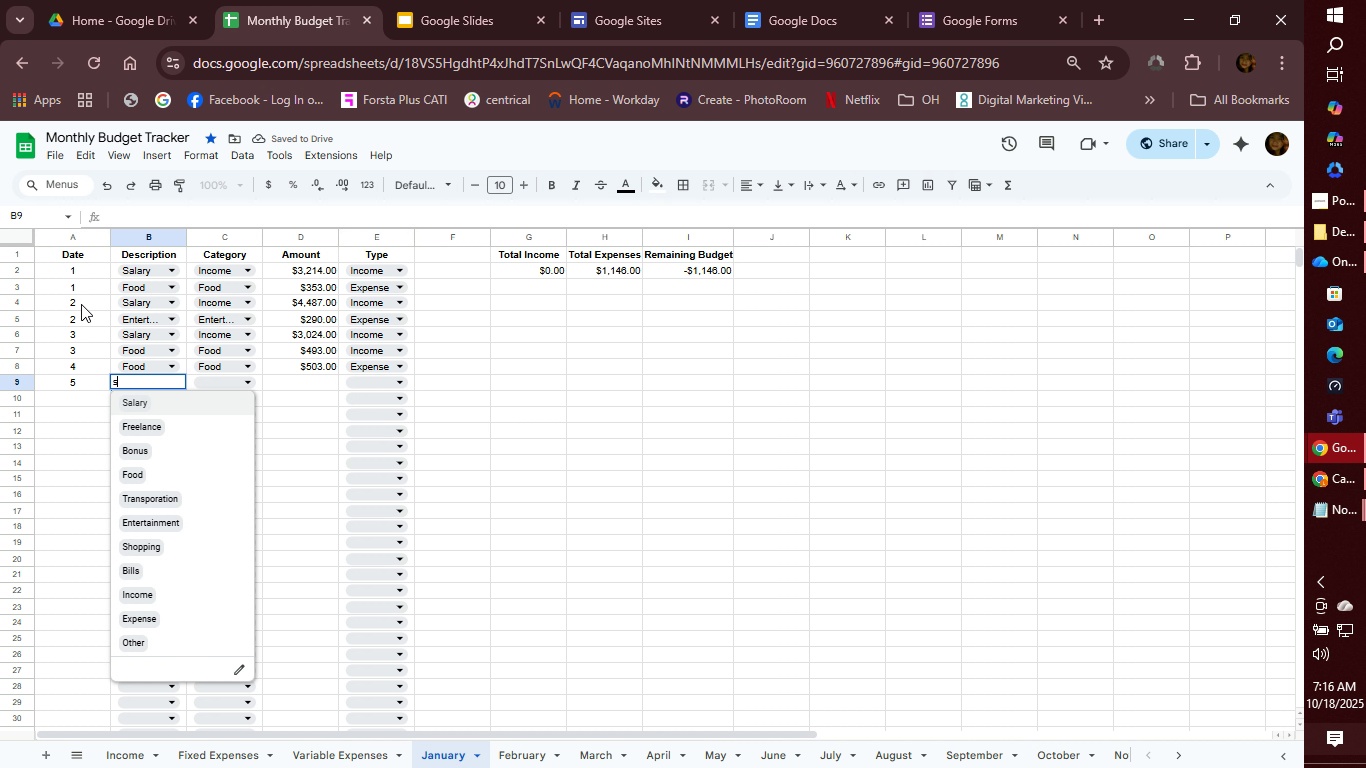 
type(sa)
key(Tab)
type(in)
key(Tab)
 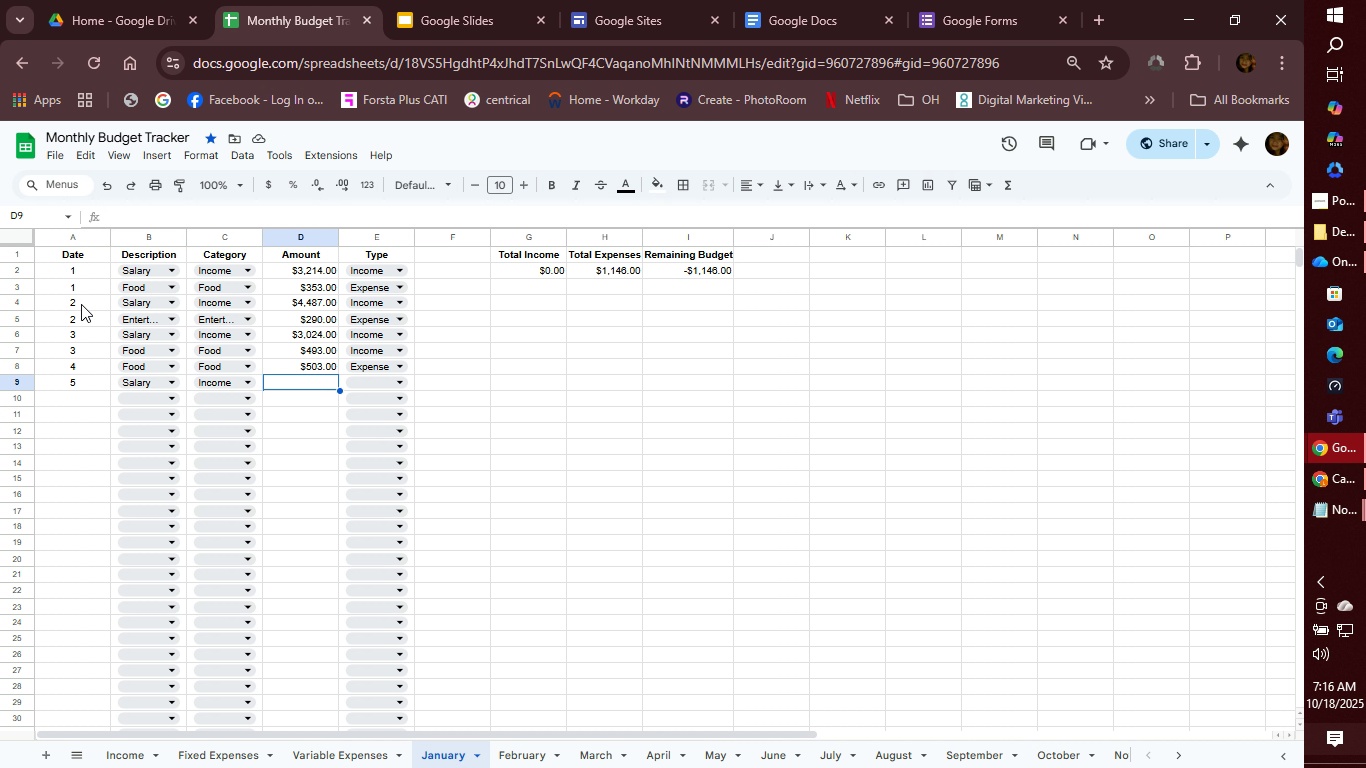 
wait(5.42)
 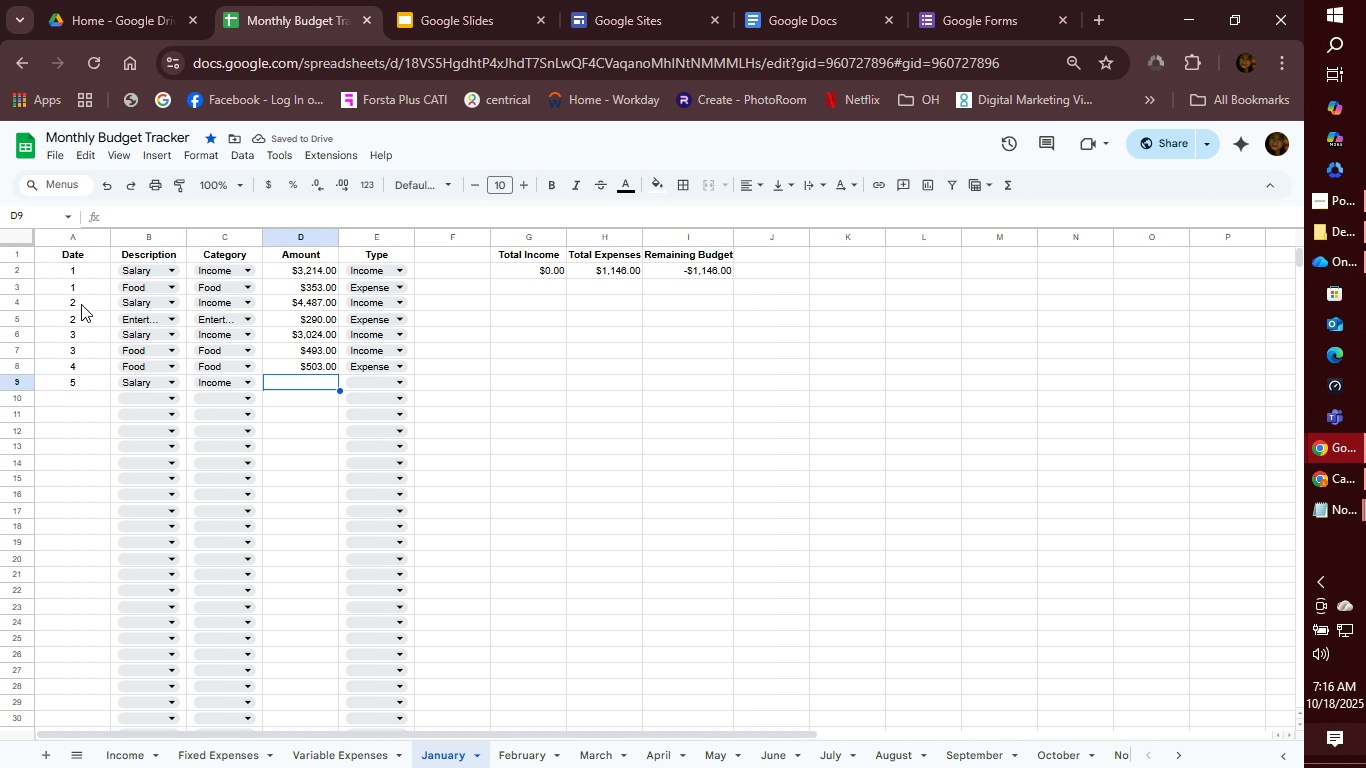 
type(3726)
 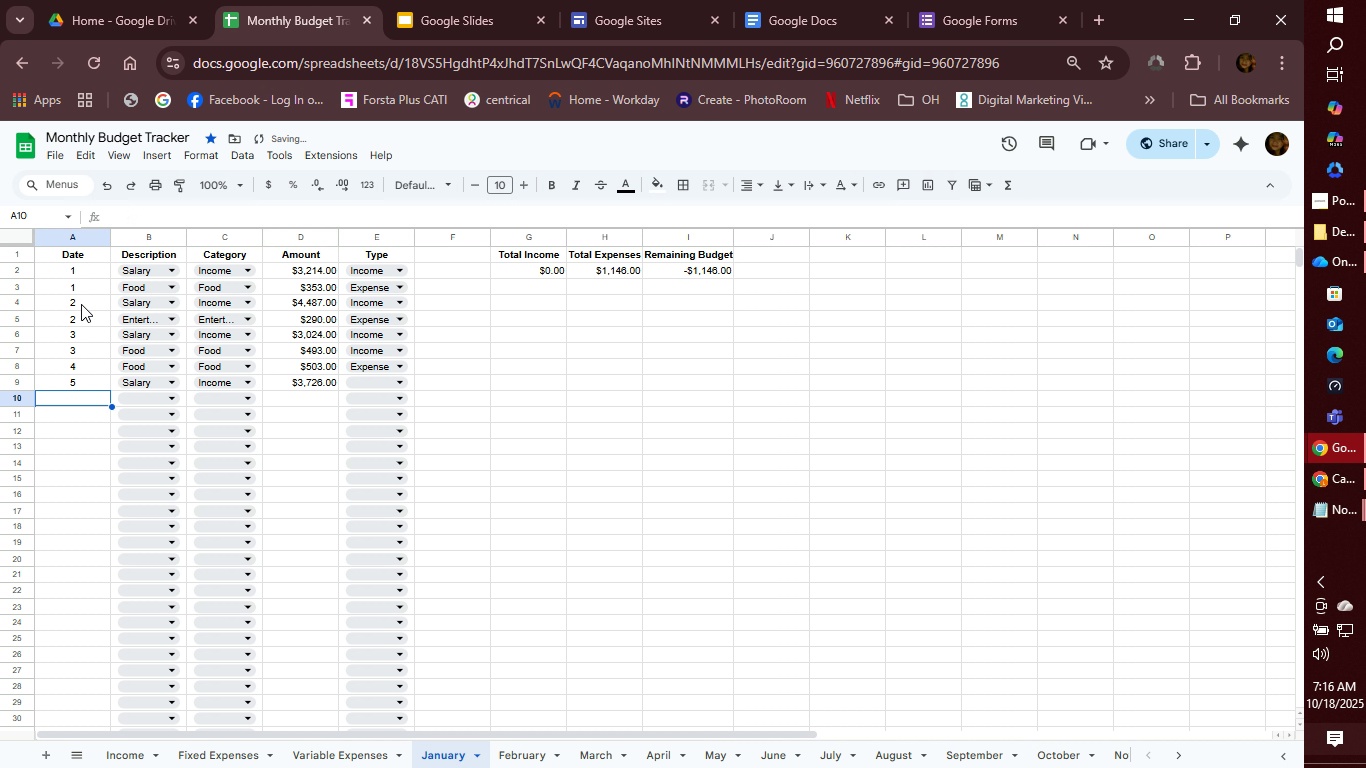 
key(Enter)
 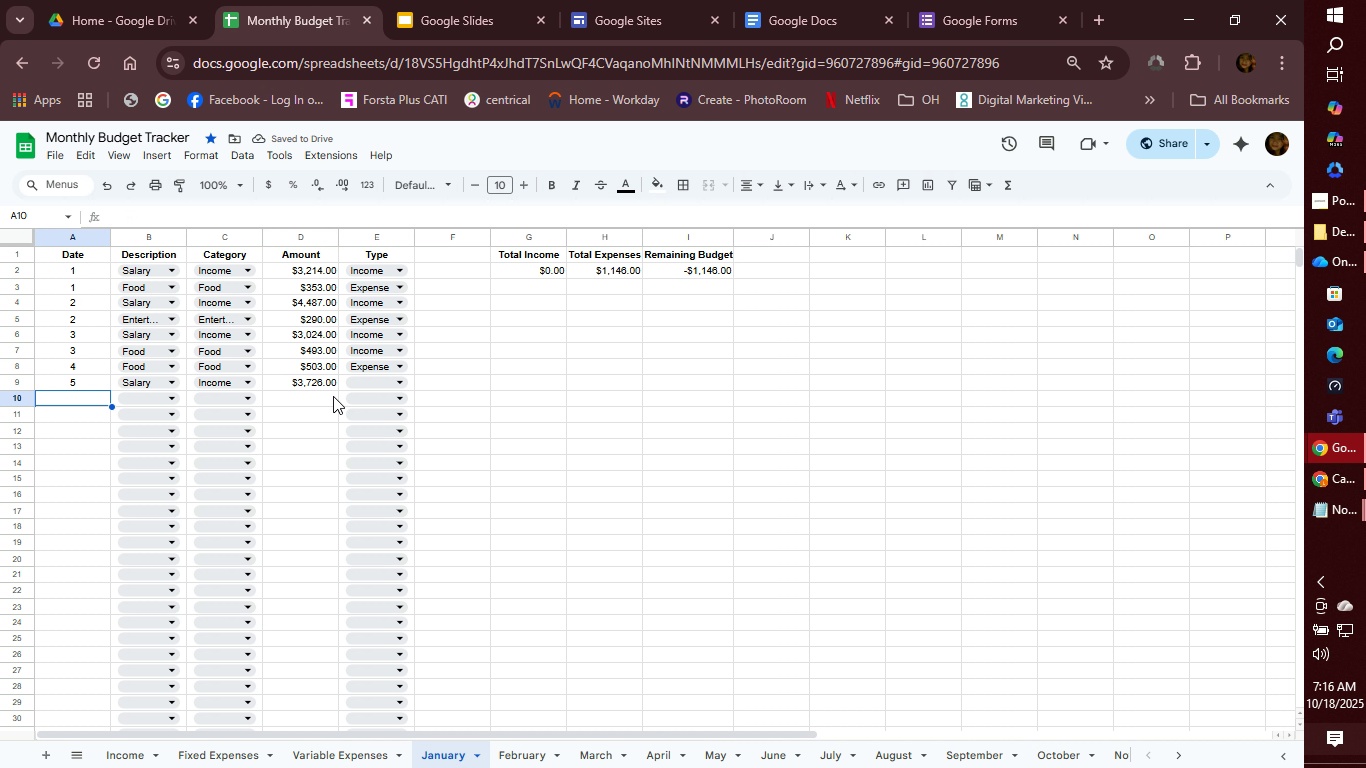 
left_click([362, 386])
 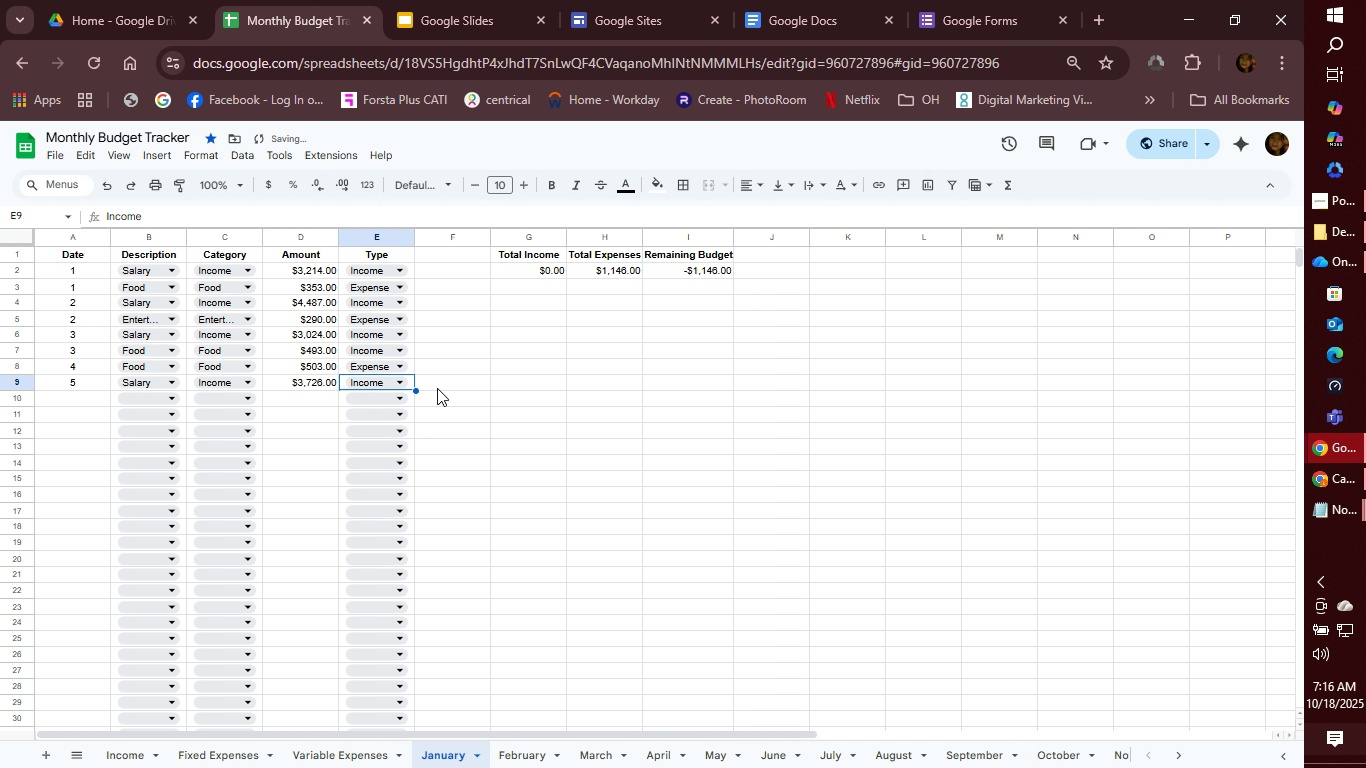 
key(Enter)
 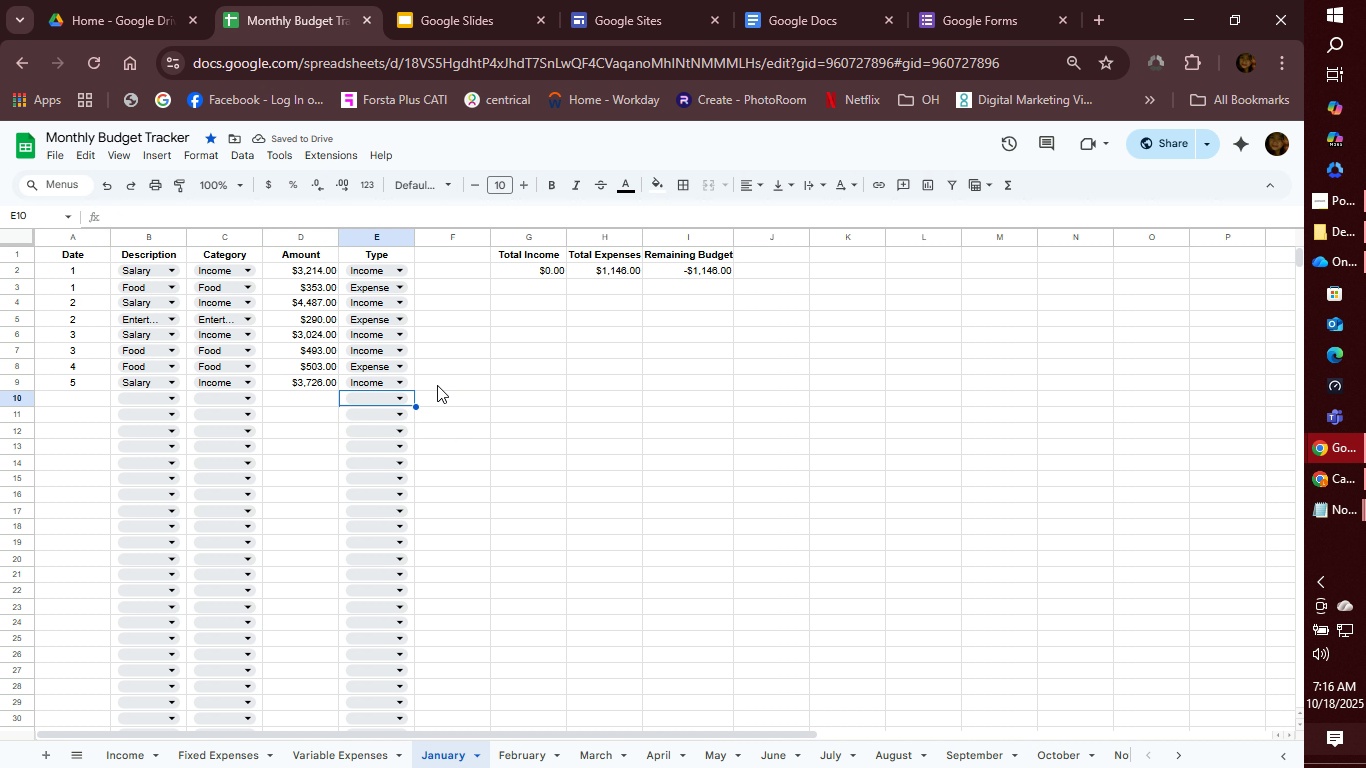 
key(Enter)
 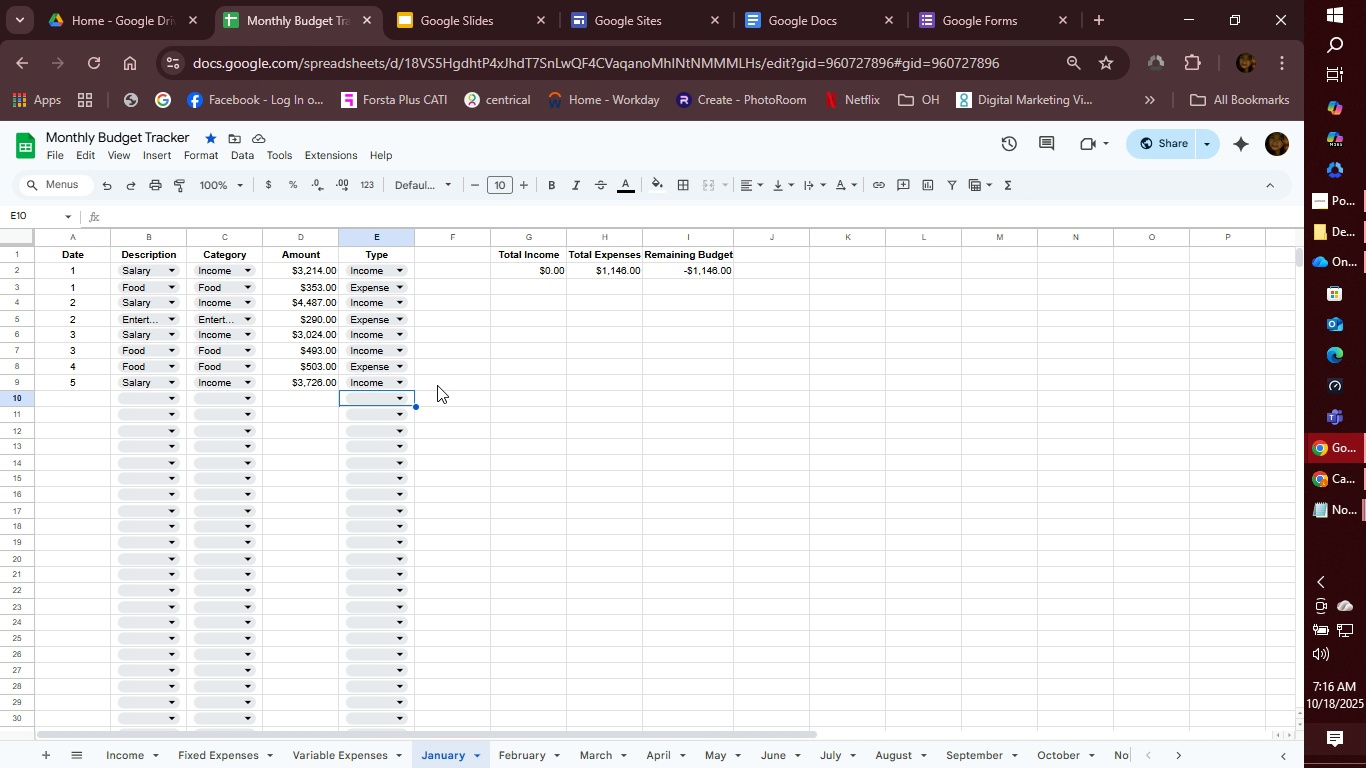 
key(ArrowLeft)
 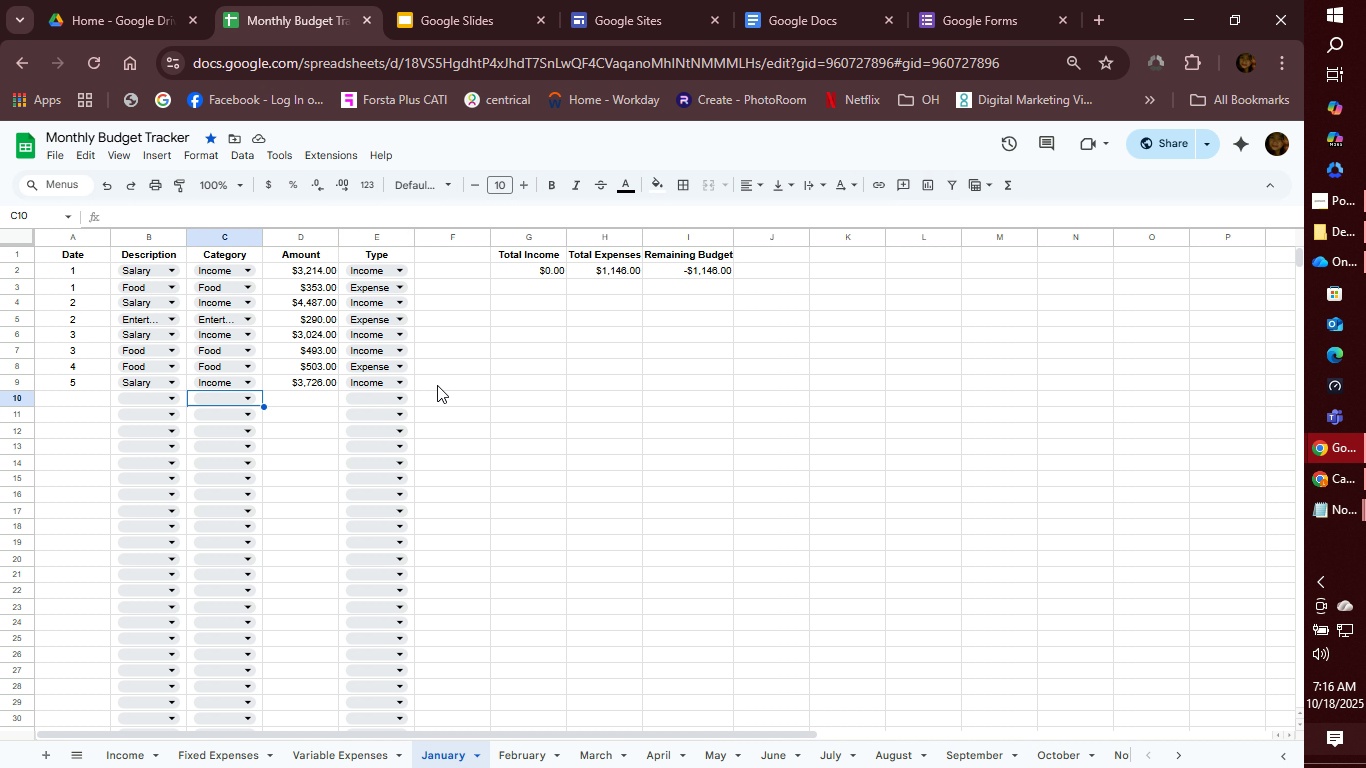 
key(ArrowLeft)
 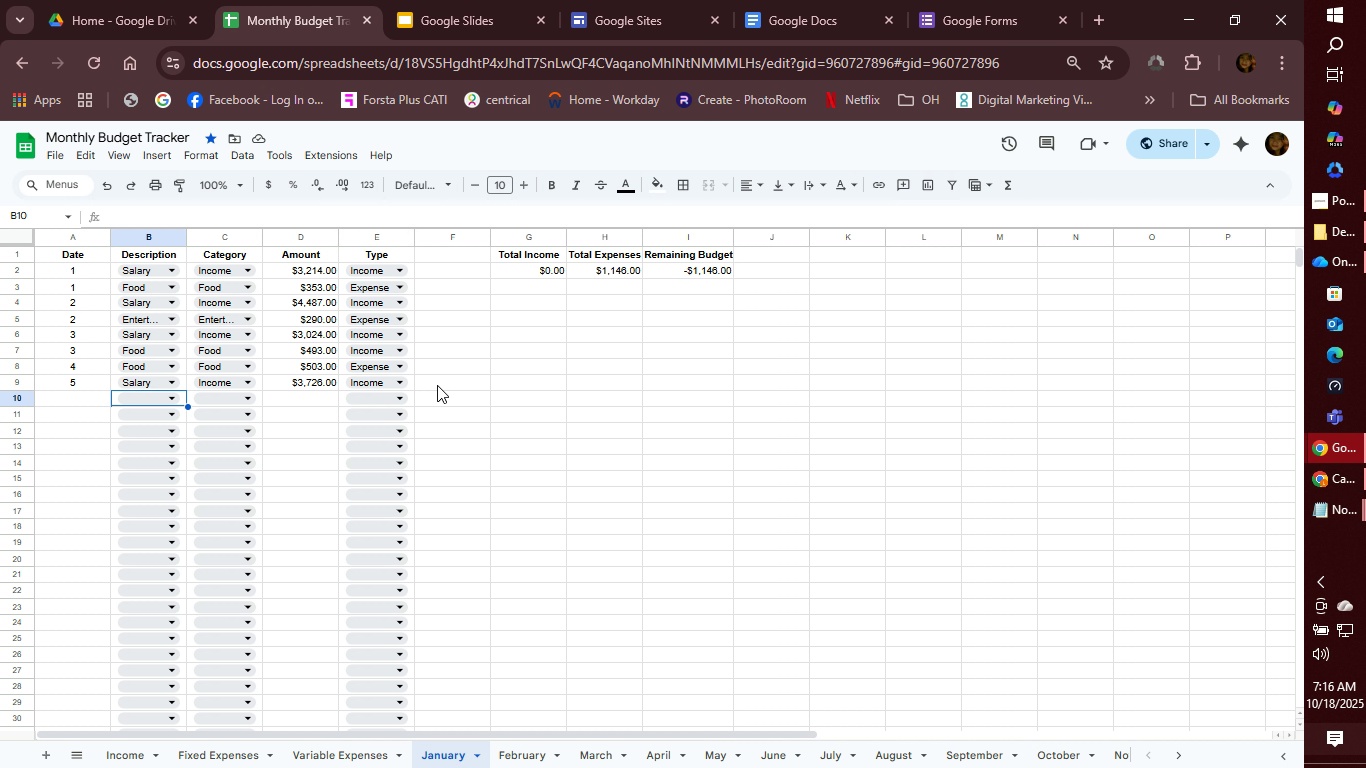 
key(ArrowLeft)
 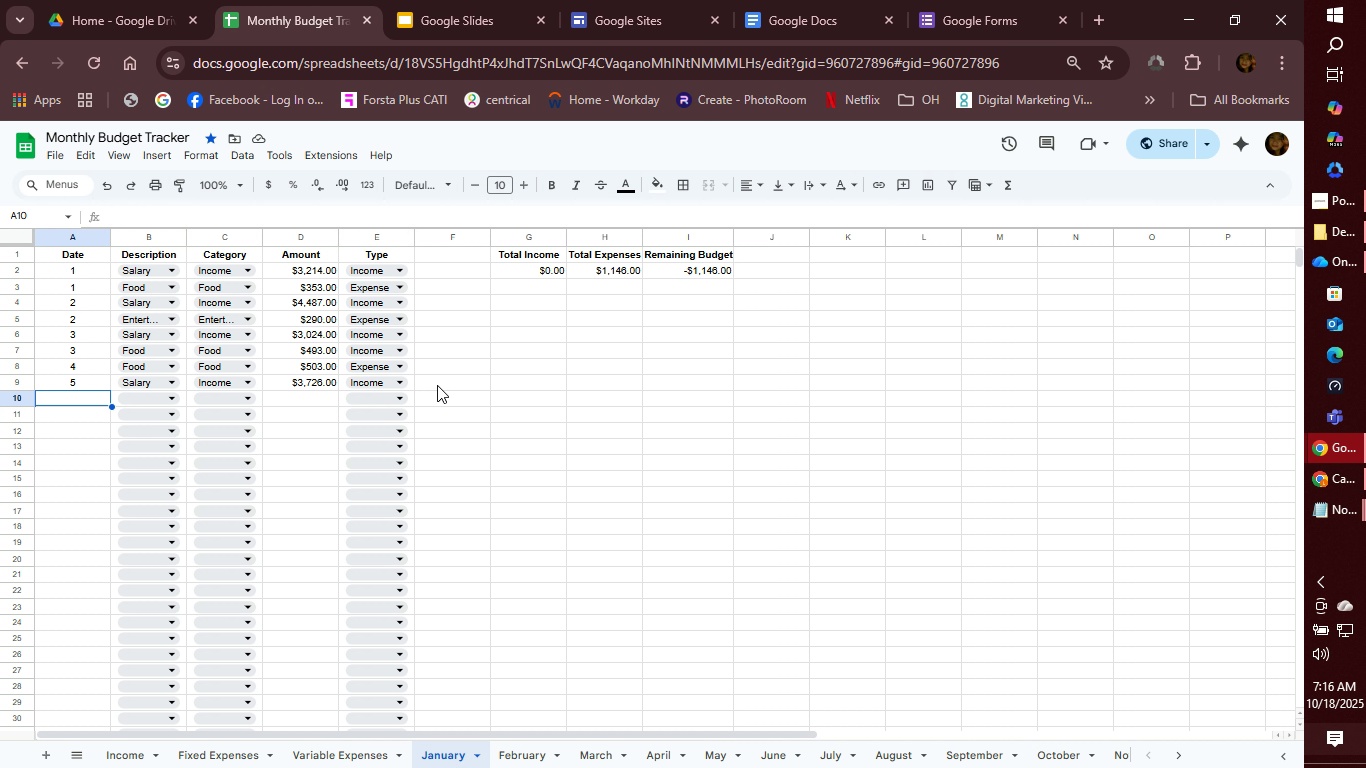 
key(ArrowLeft)
 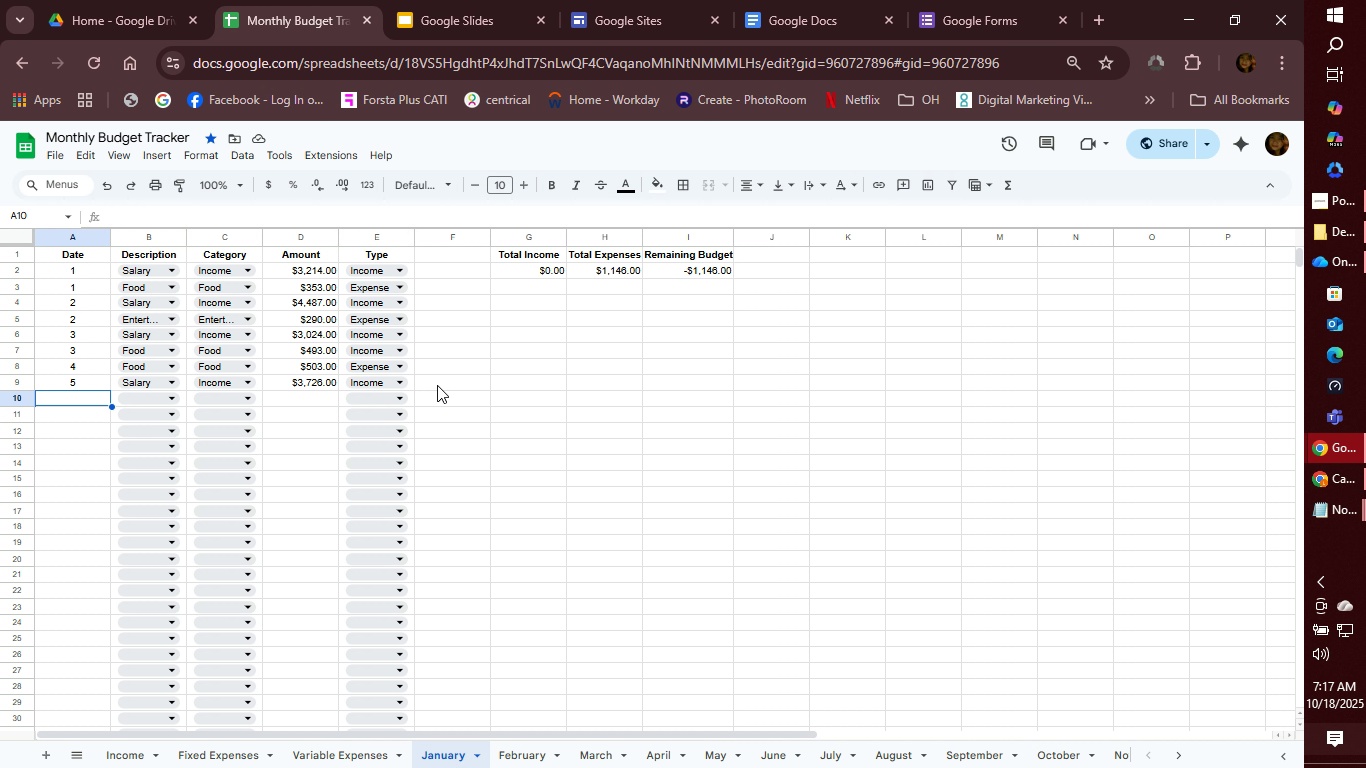 
key(5)
 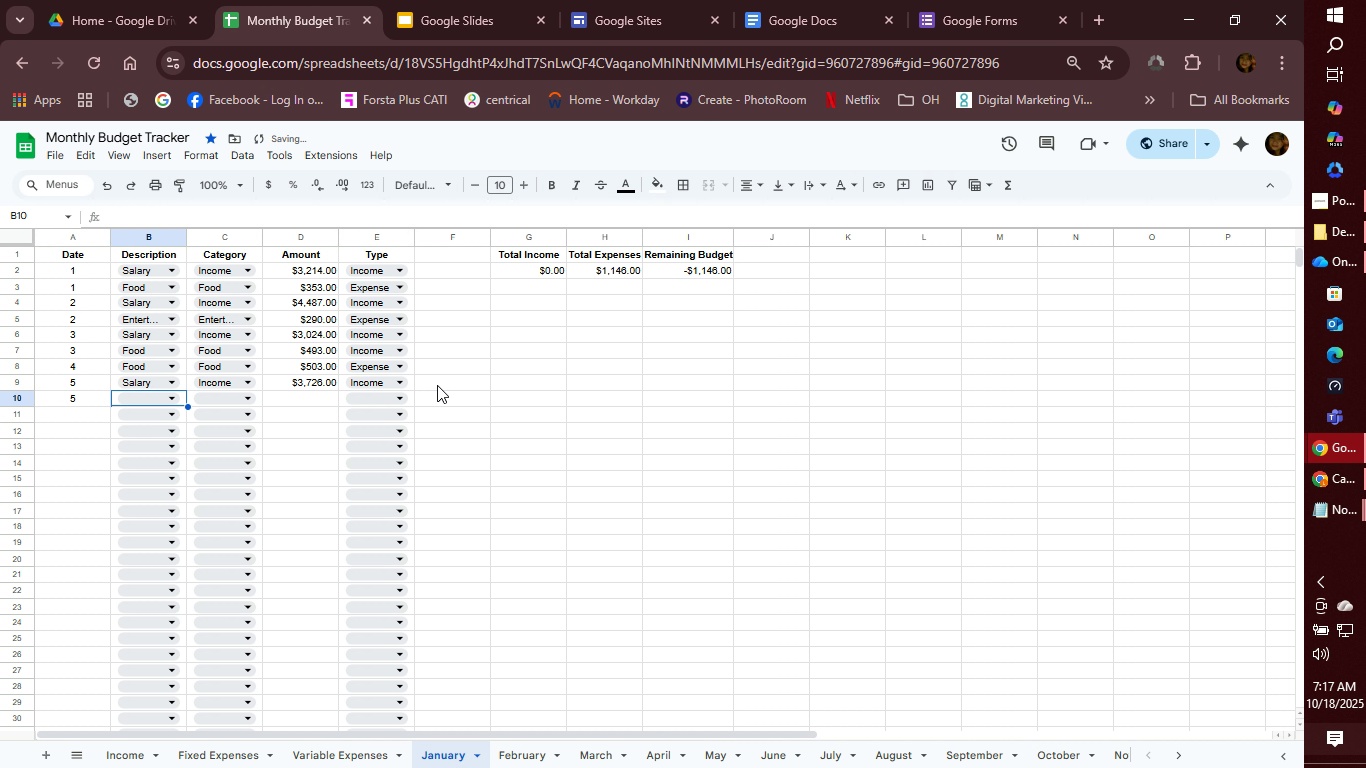 
key(Tab)
 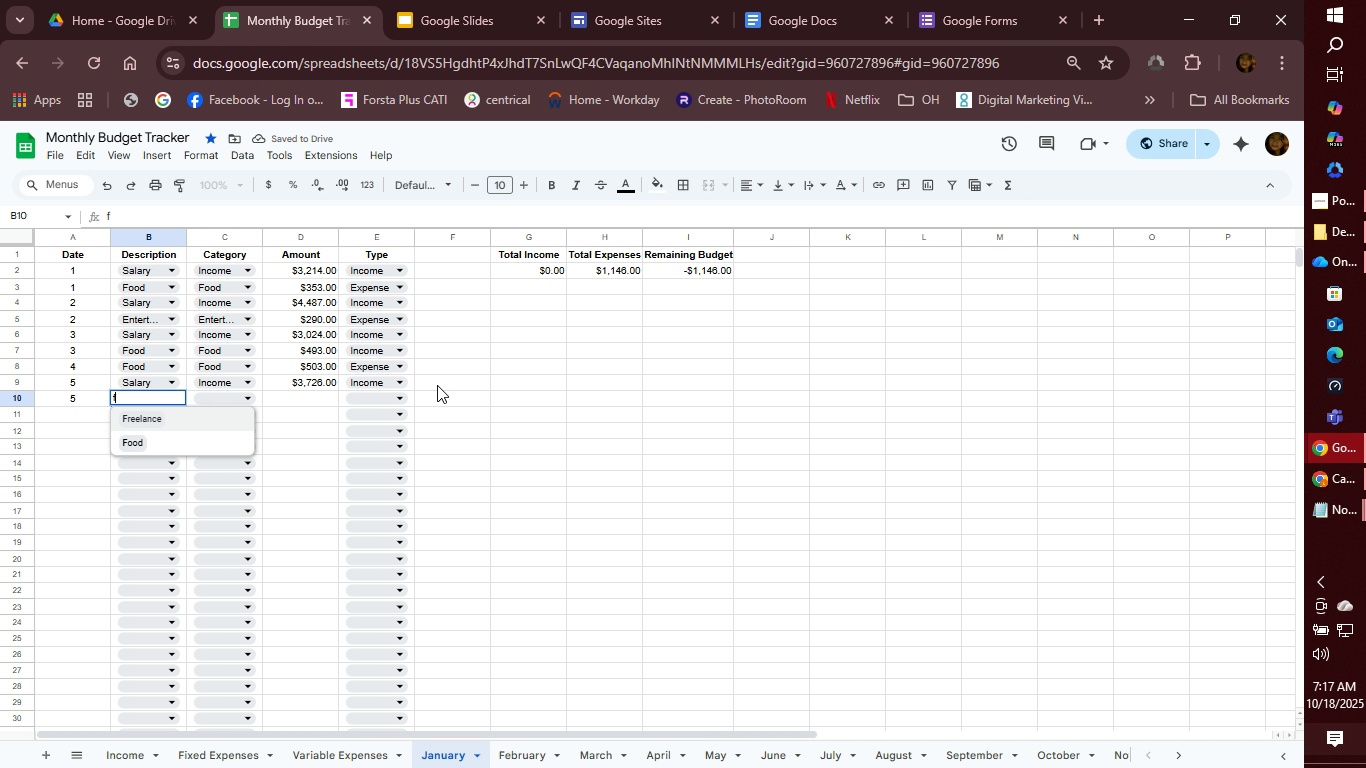 
type(fo)
key(Tab)
type(food)
key(Tab)
 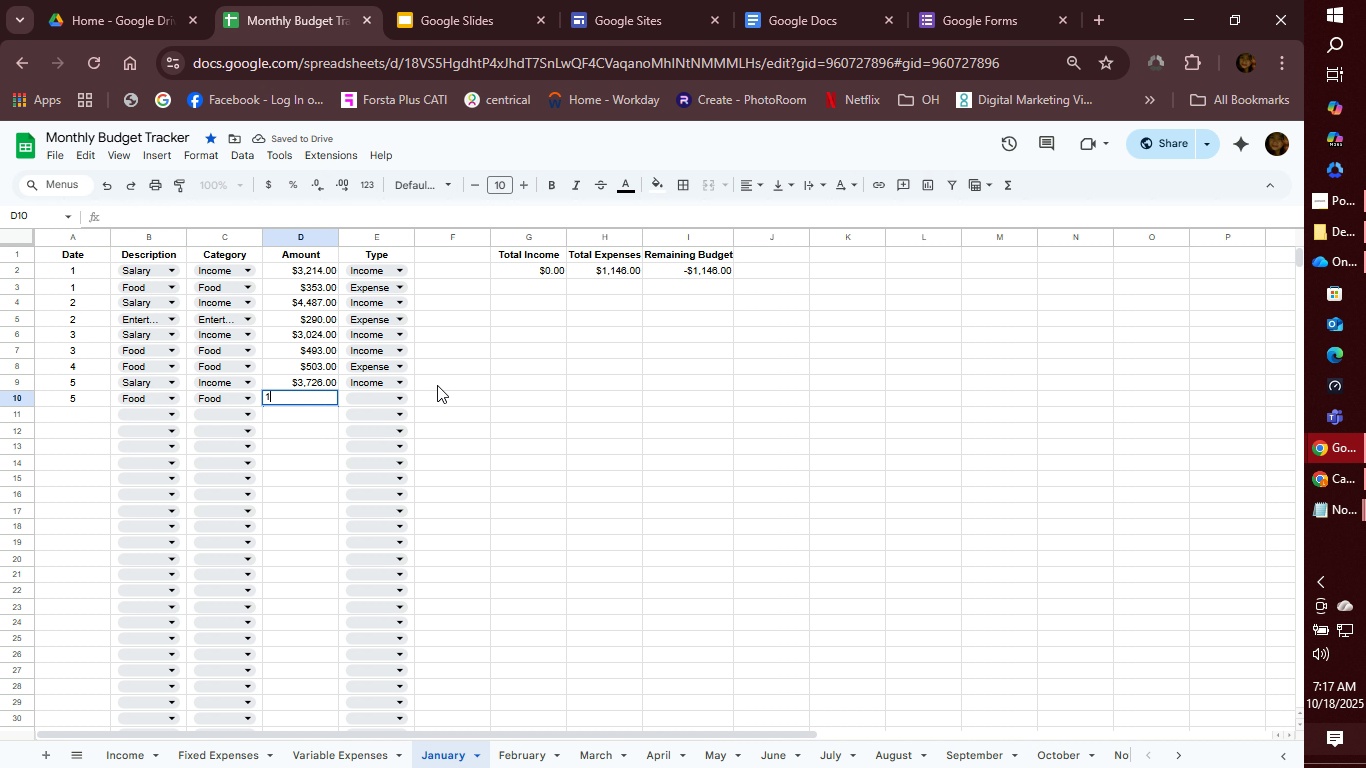 
type(119)
key(Tab)
type(ex)
 